 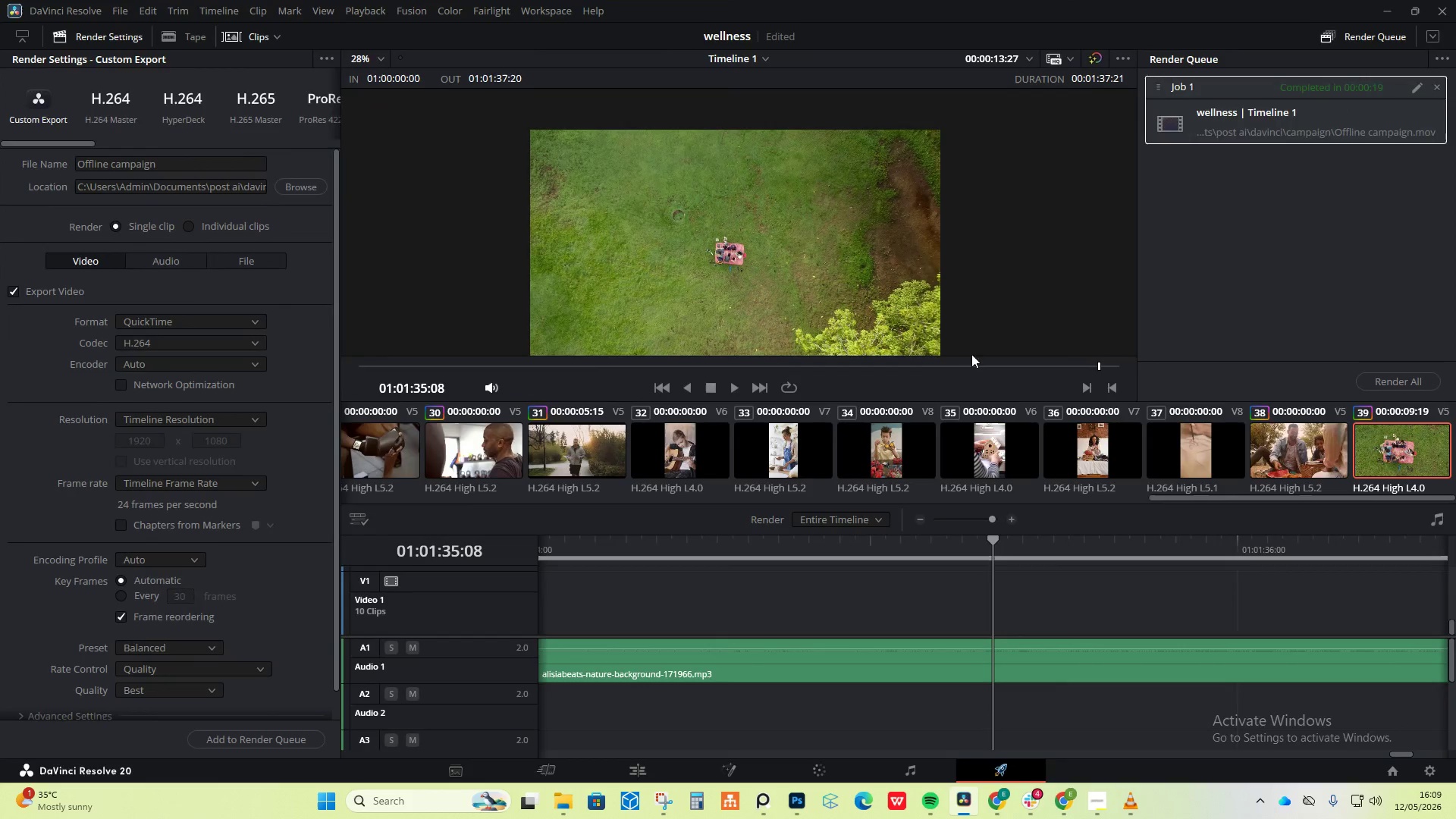 
left_click_drag(start_coordinate=[991, 538], to_coordinate=[634, 541])
 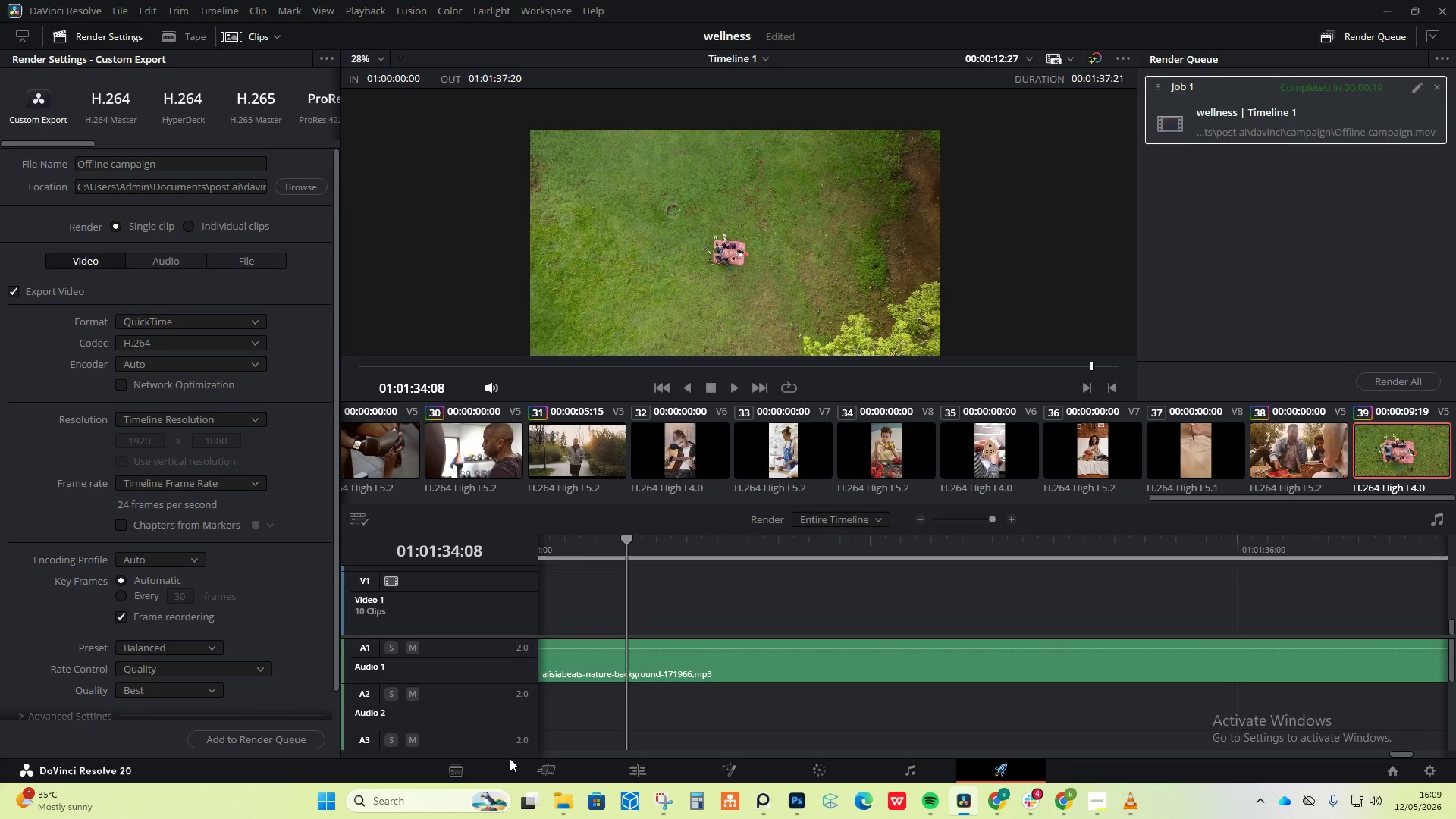 
left_click([644, 771])
 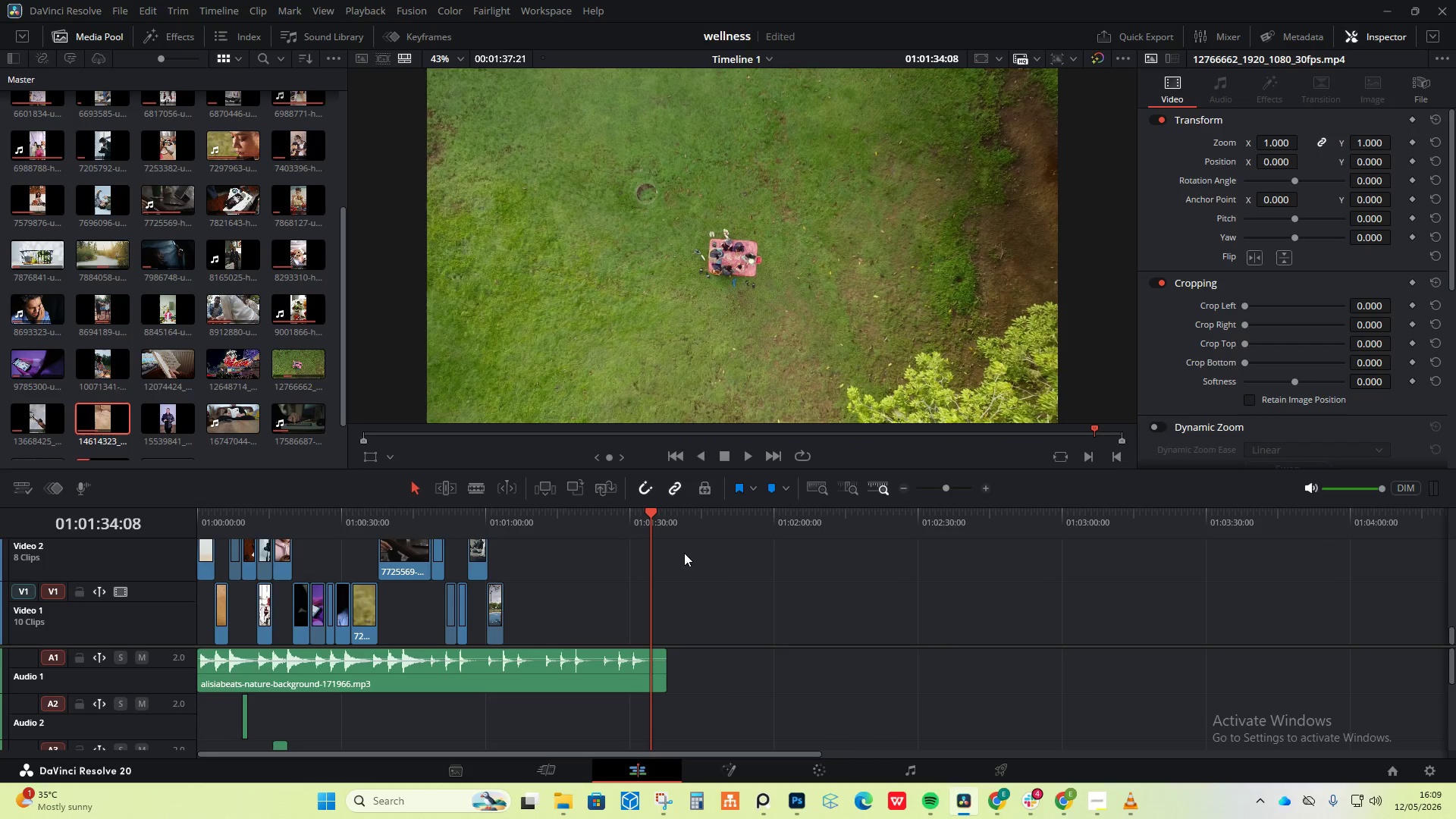 
left_click([835, 764])
 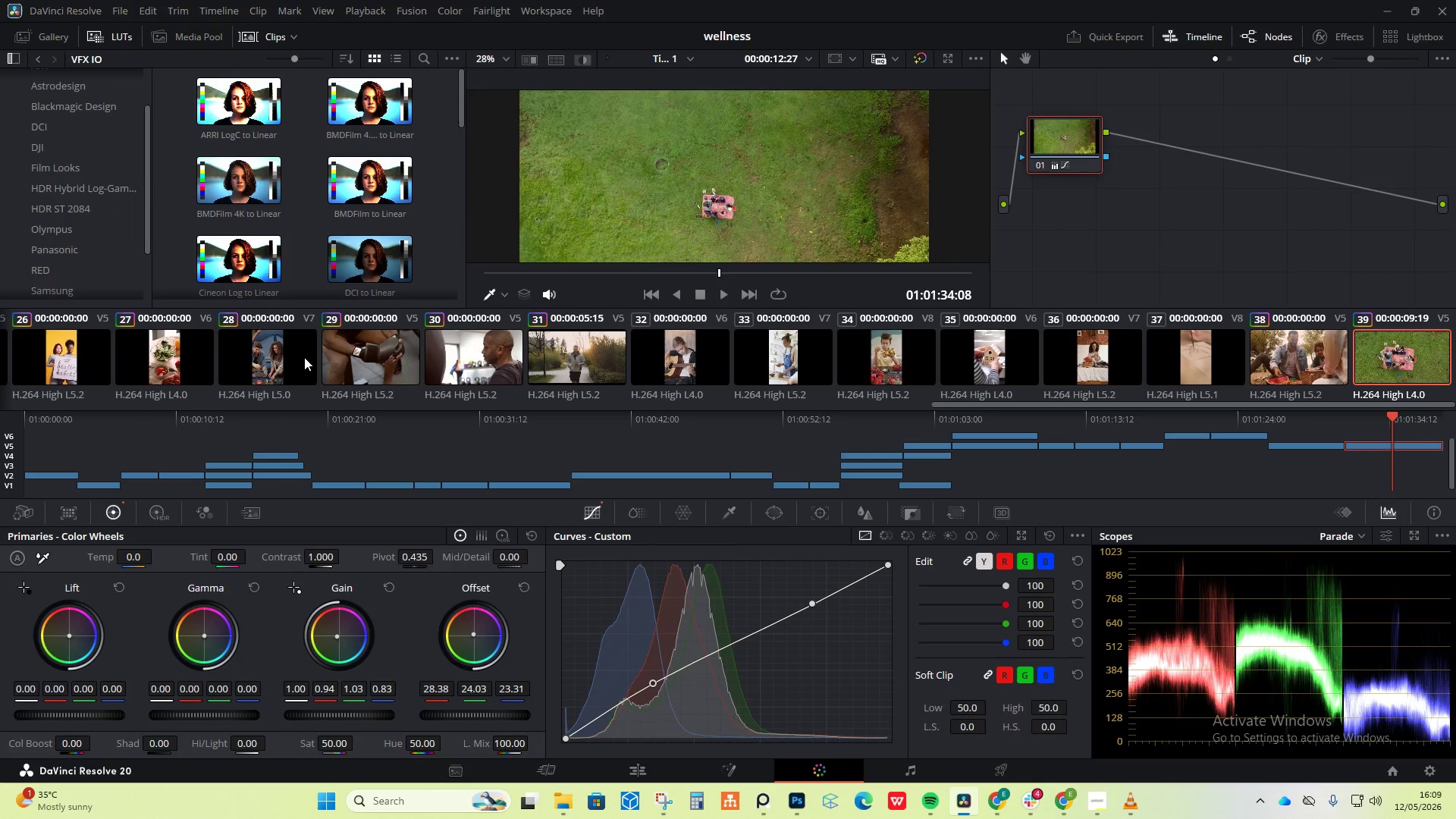 
left_click([86, 362])
 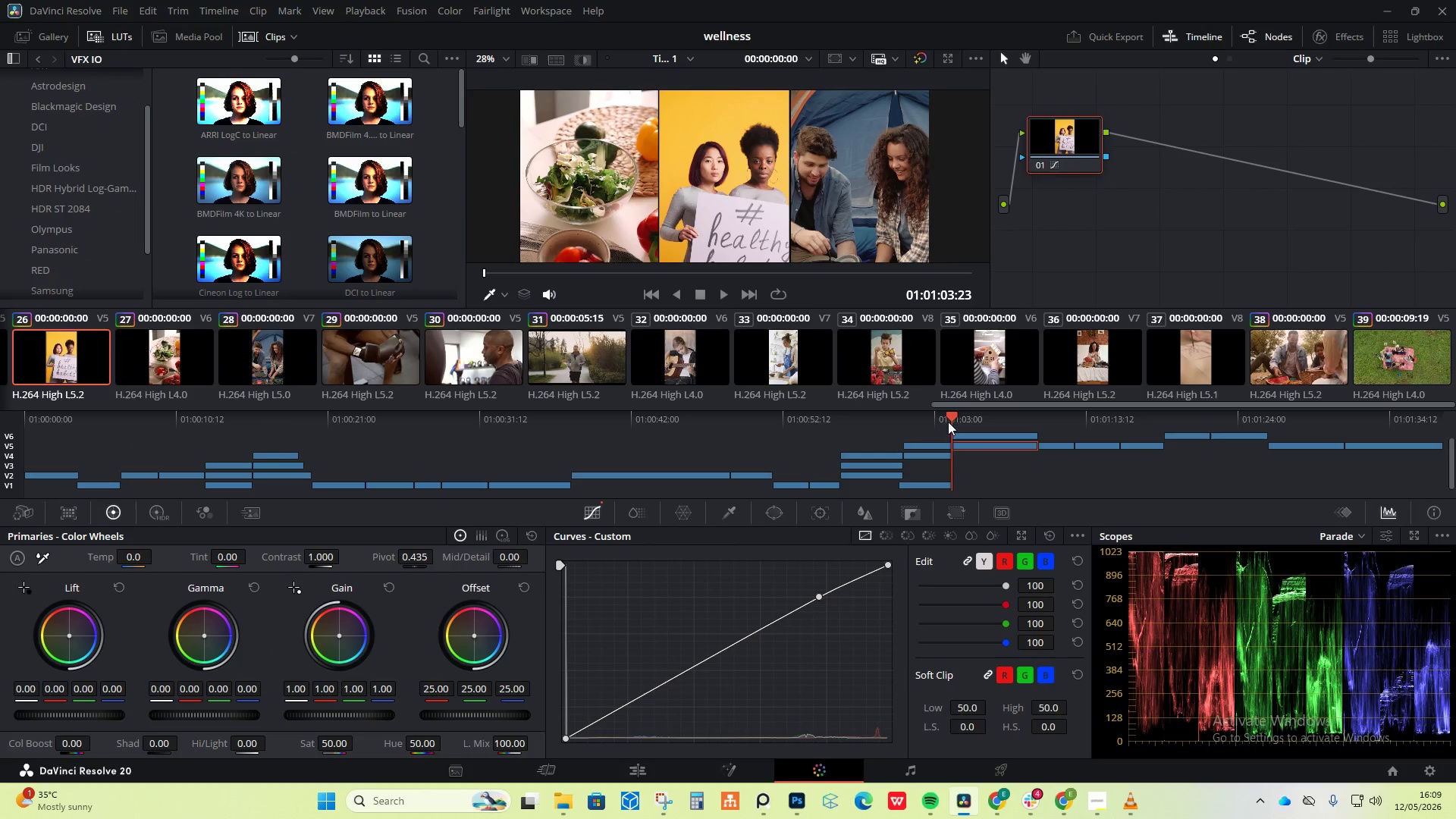 
left_click_drag(start_coordinate=[951, 412], to_coordinate=[0, 430])
 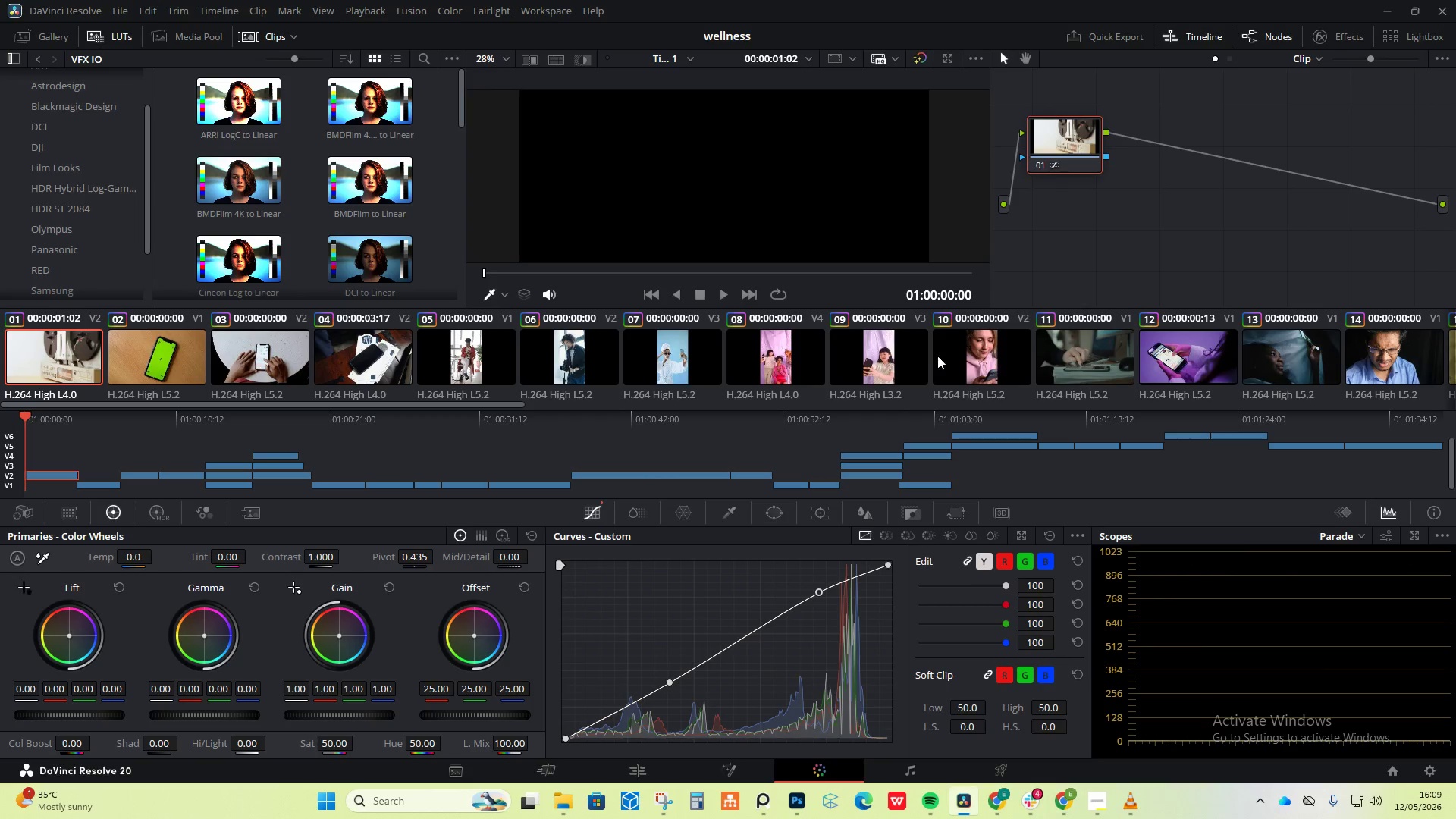 
left_click([885, 353])
 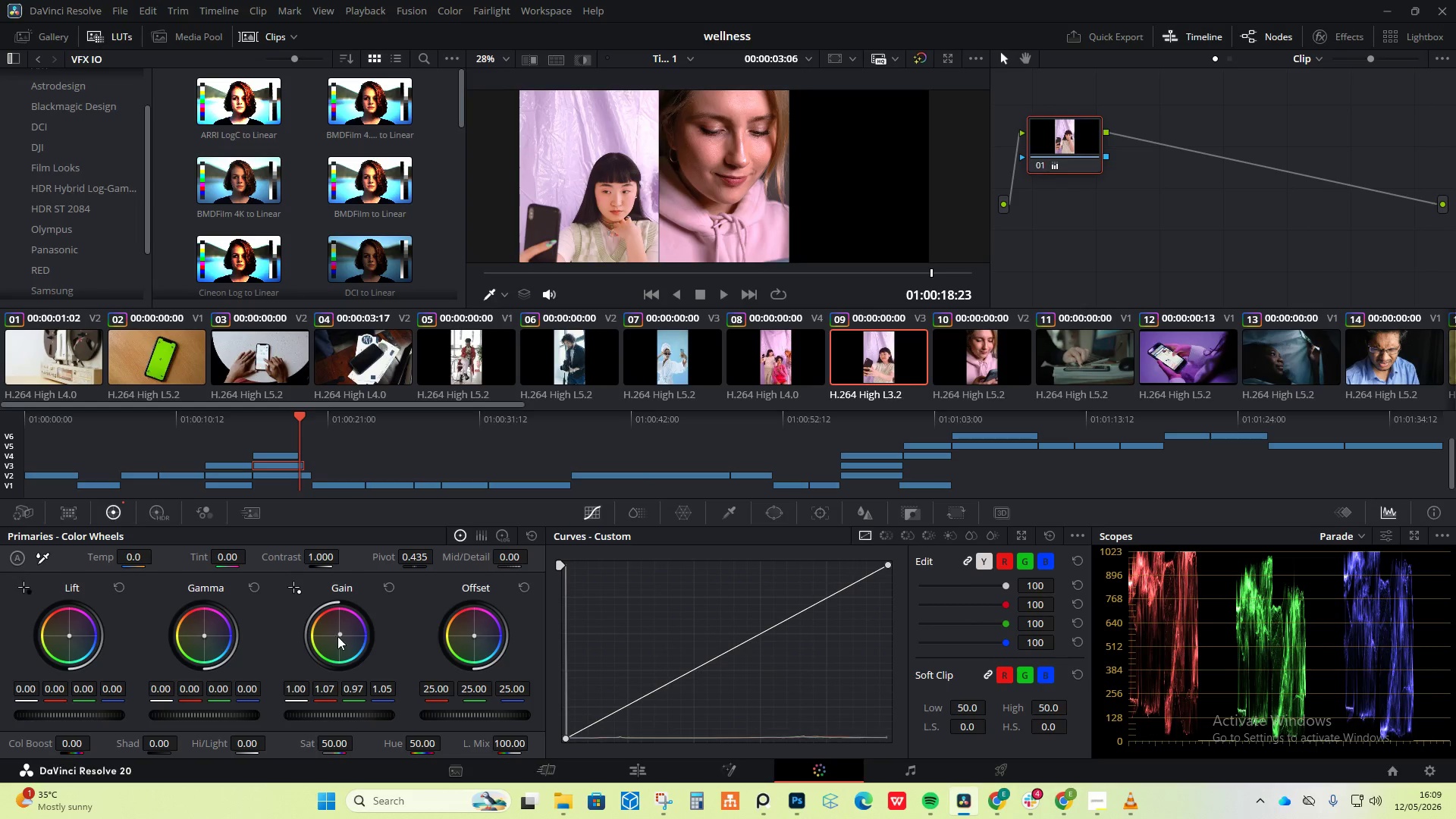 
left_click_drag(start_coordinate=[340, 634], to_coordinate=[324, 634])
 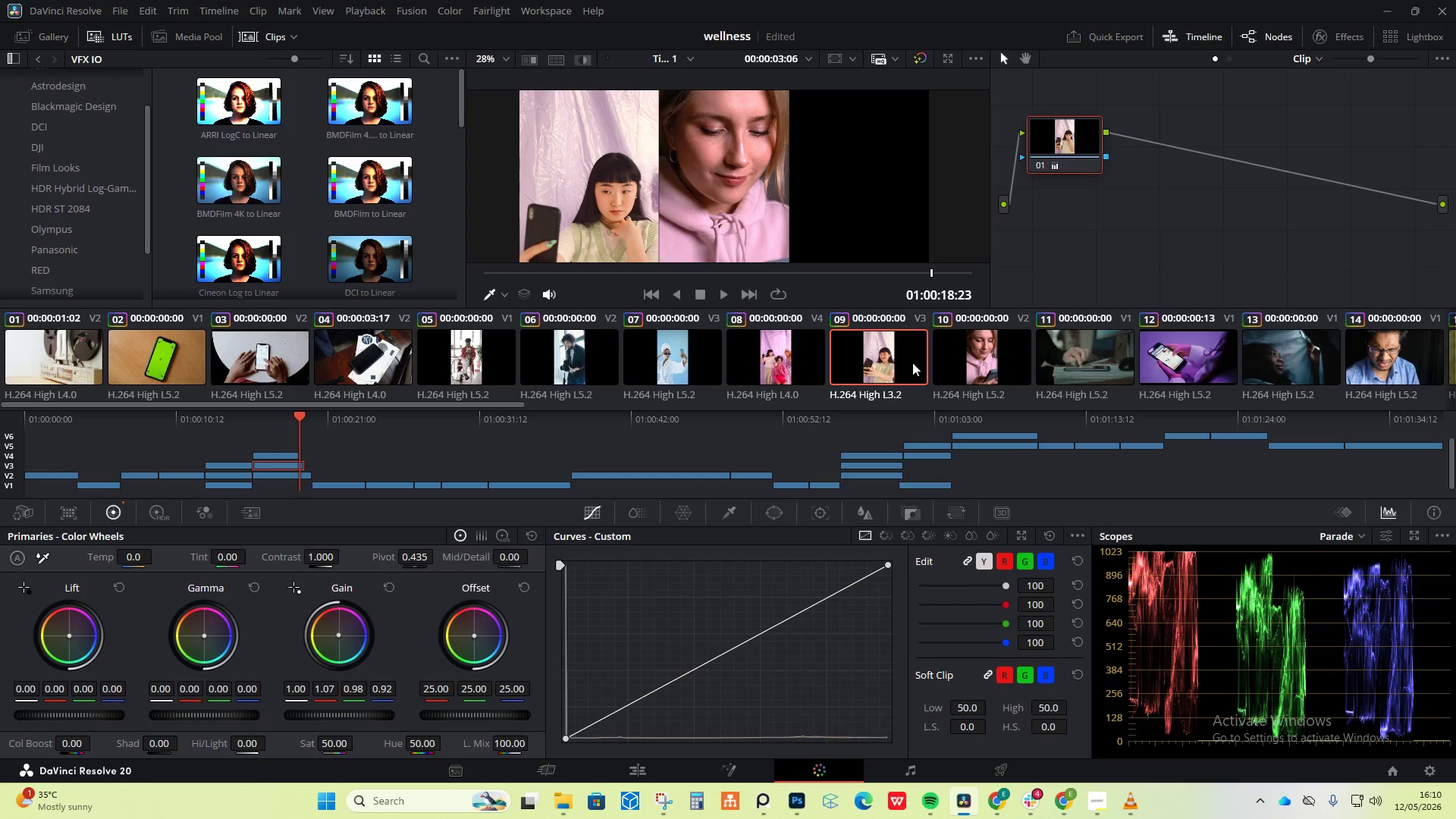 
left_click([979, 347])
 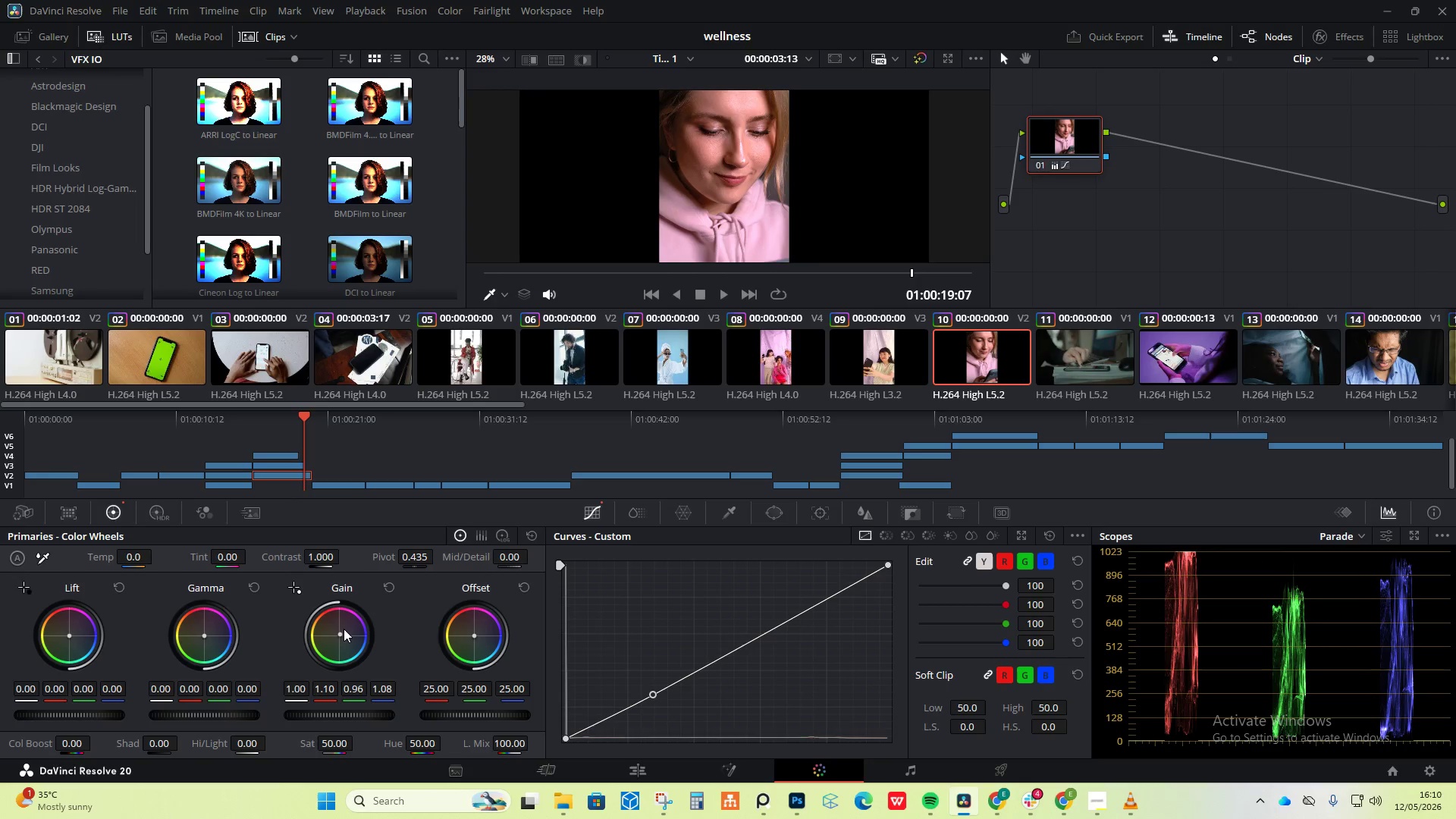 
left_click_drag(start_coordinate=[338, 633], to_coordinate=[320, 634])
 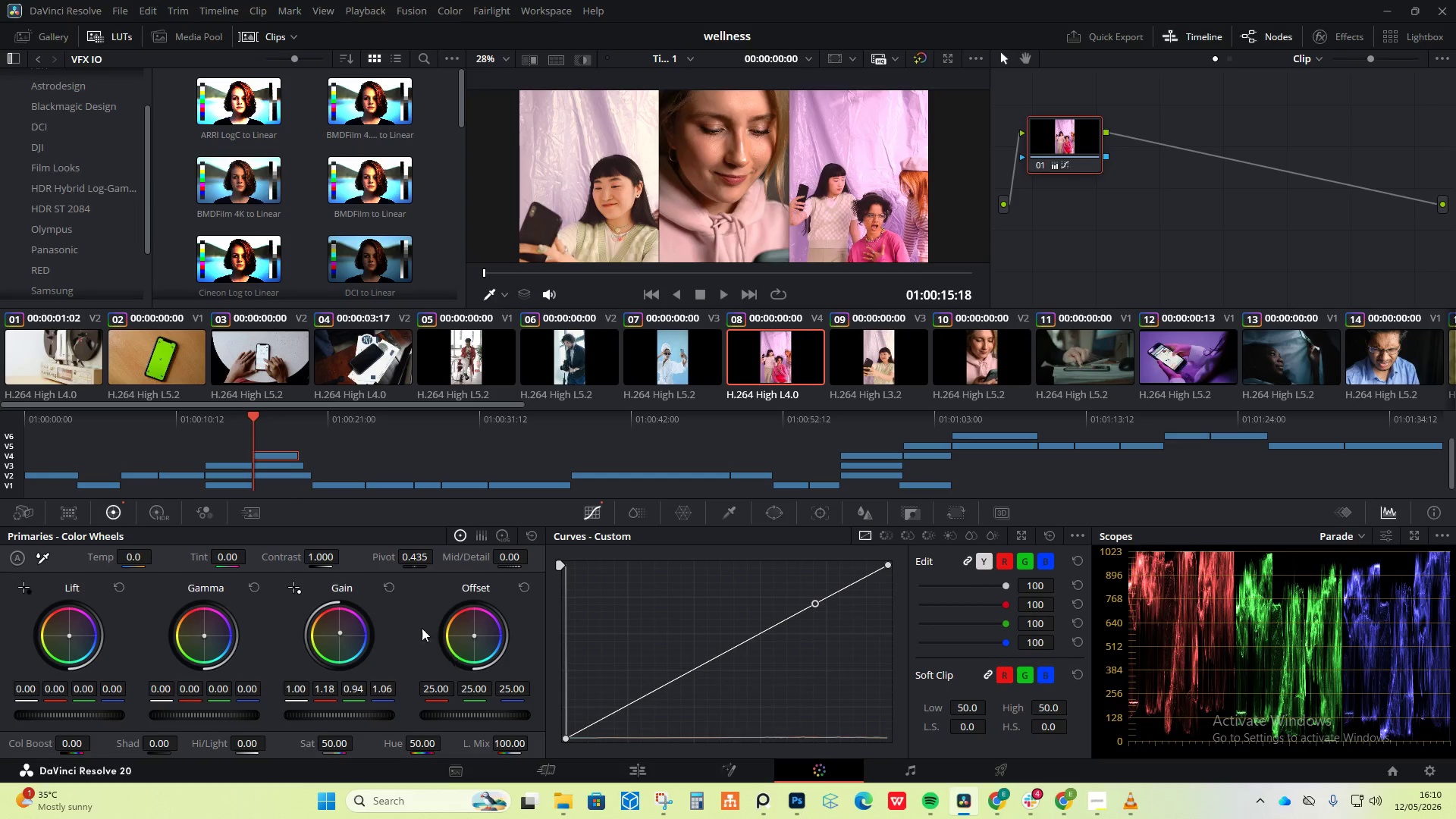 
wait(5.3)
 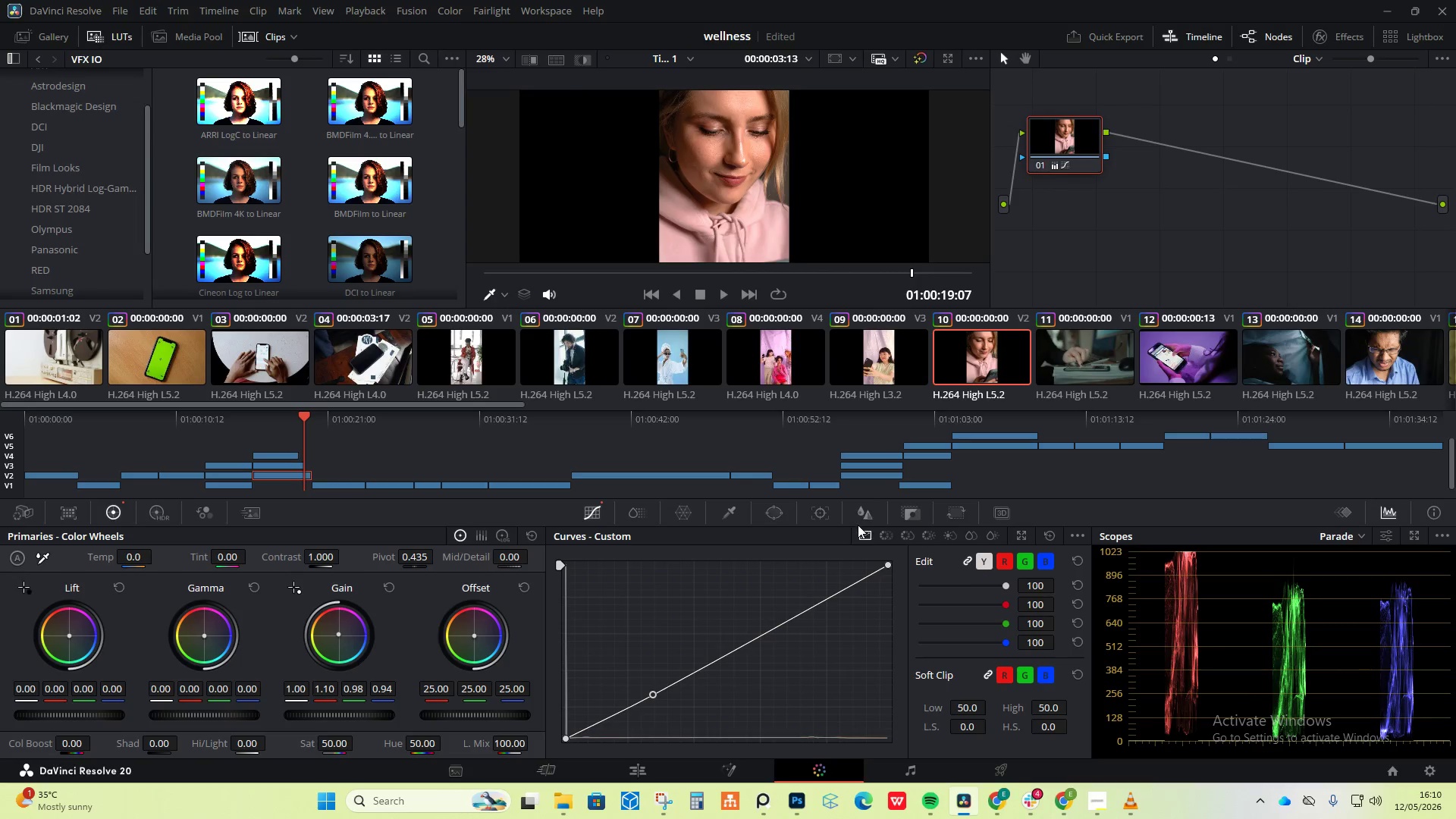 
left_click_drag(start_coordinate=[340, 634], to_coordinate=[331, 638])
 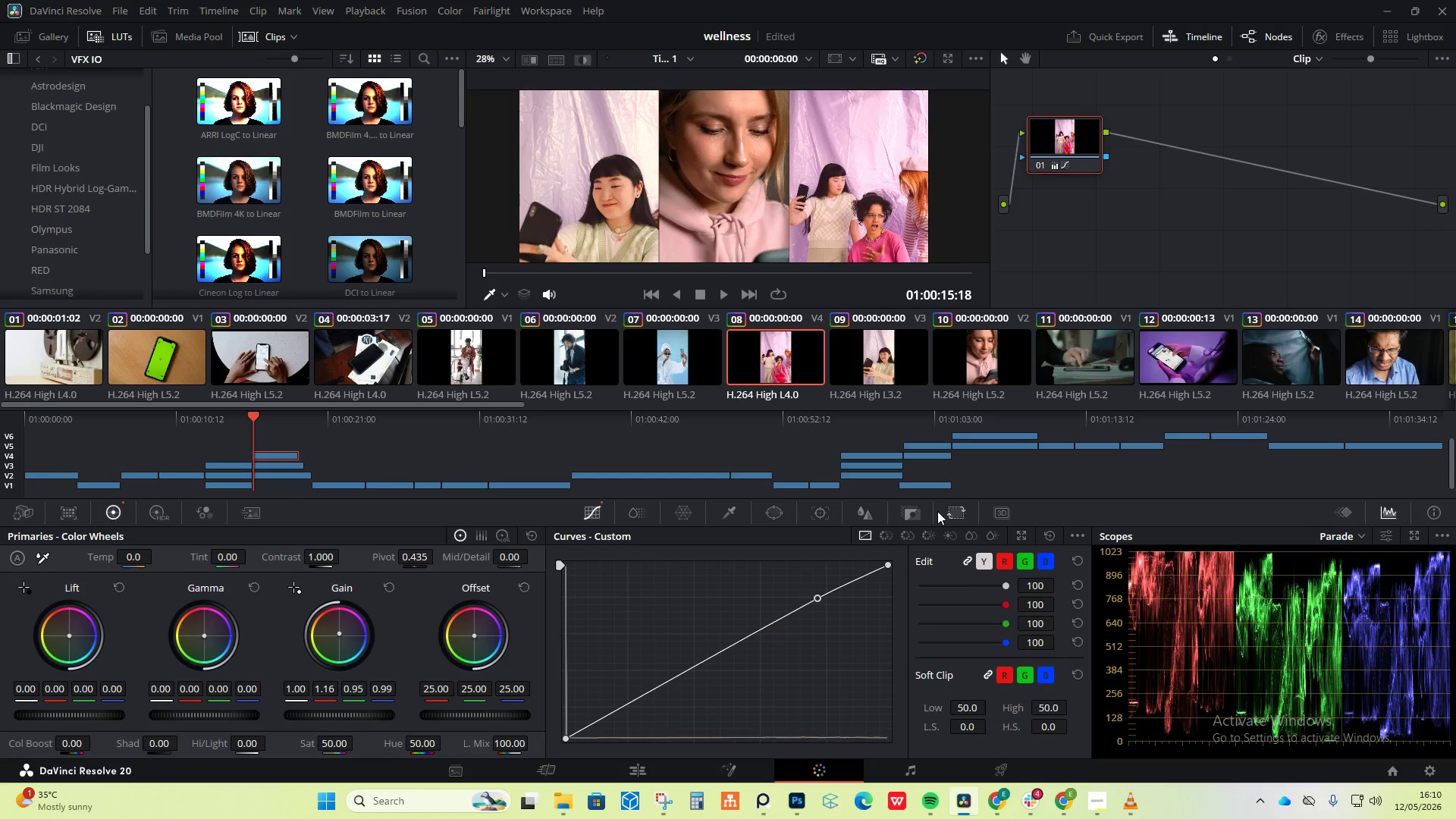 
wait(6.56)
 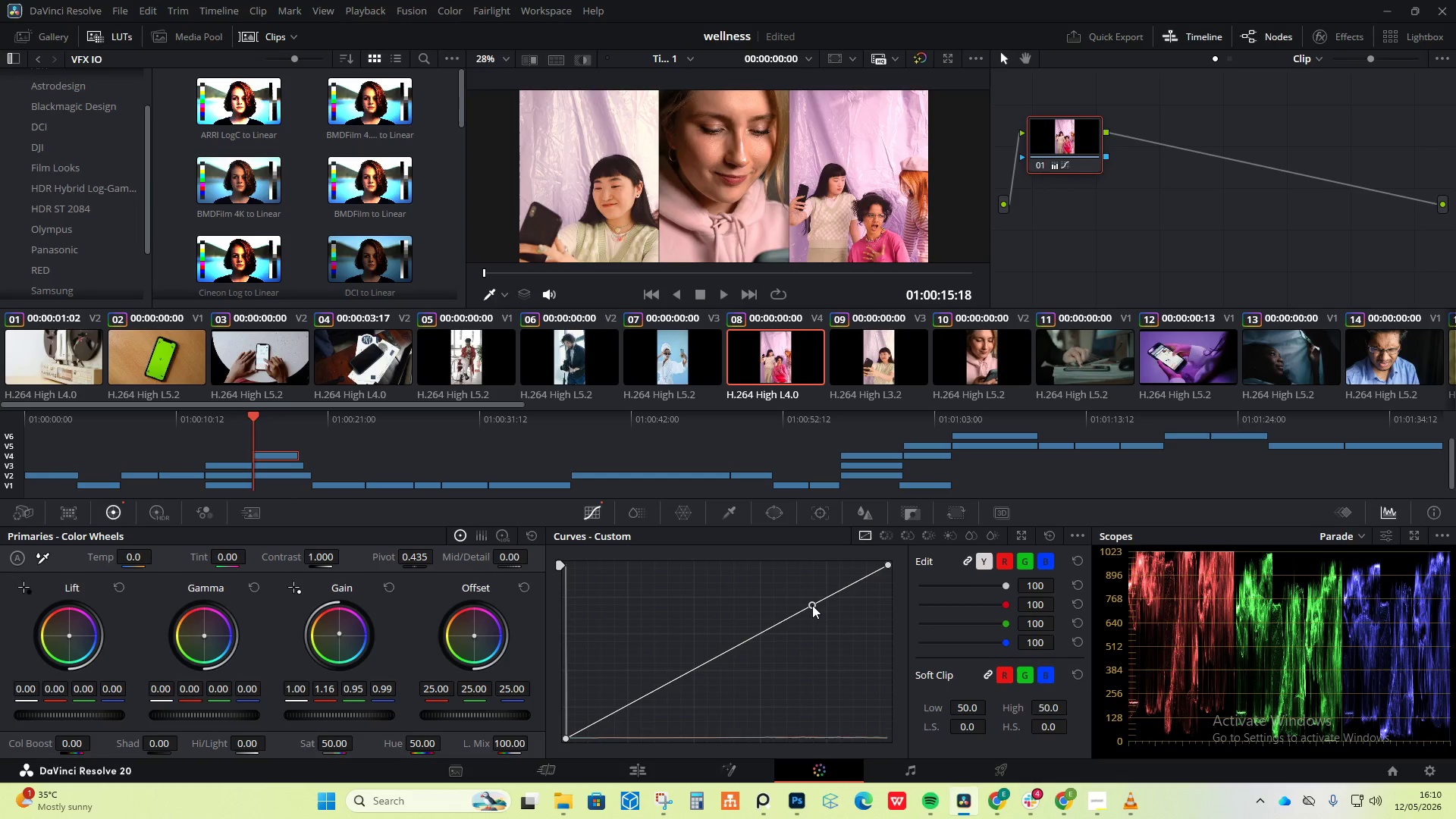 
left_click([671, 353])
 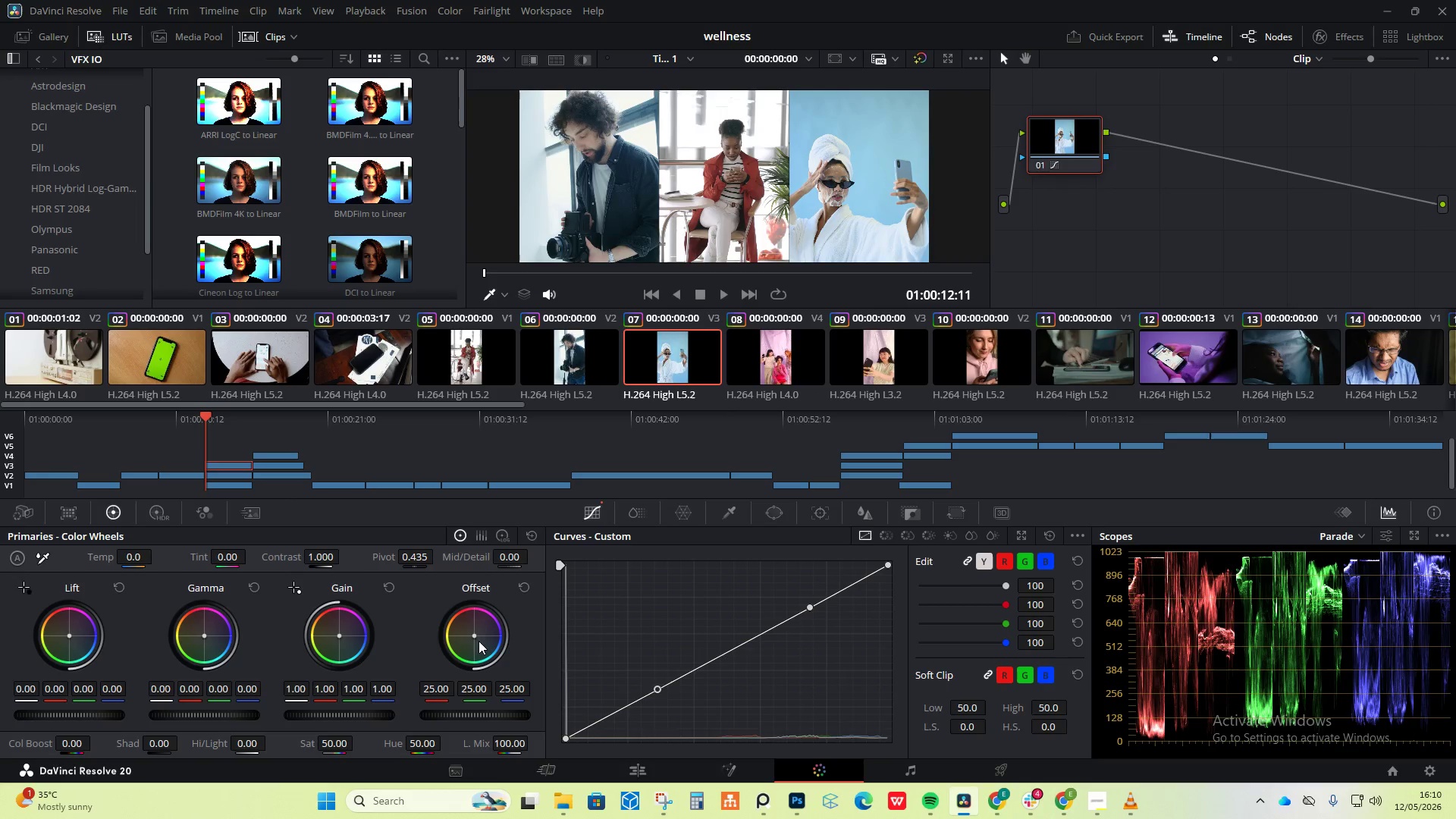 
left_click_drag(start_coordinate=[476, 635], to_coordinate=[492, 631])
 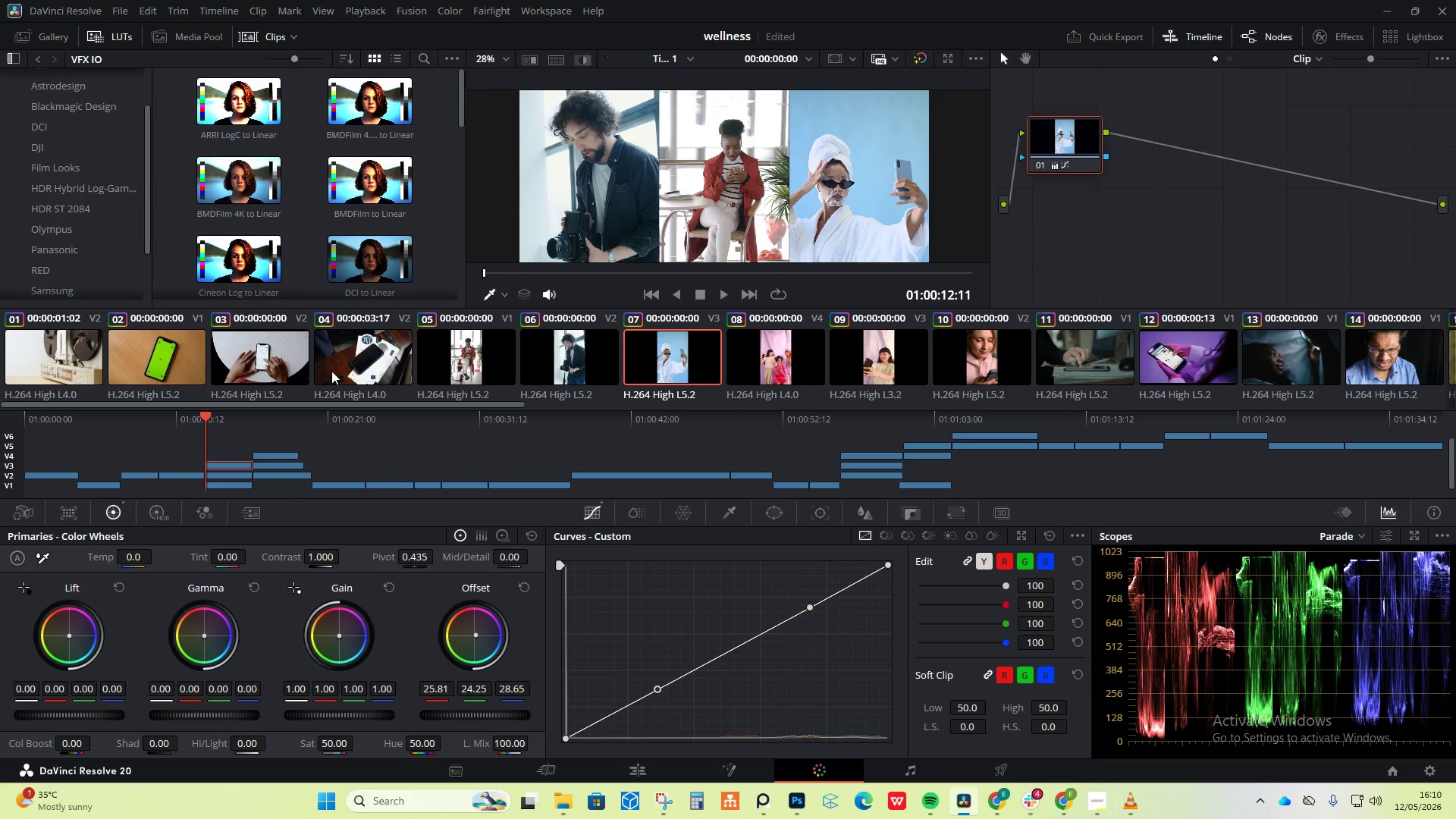 
left_click([566, 356])
 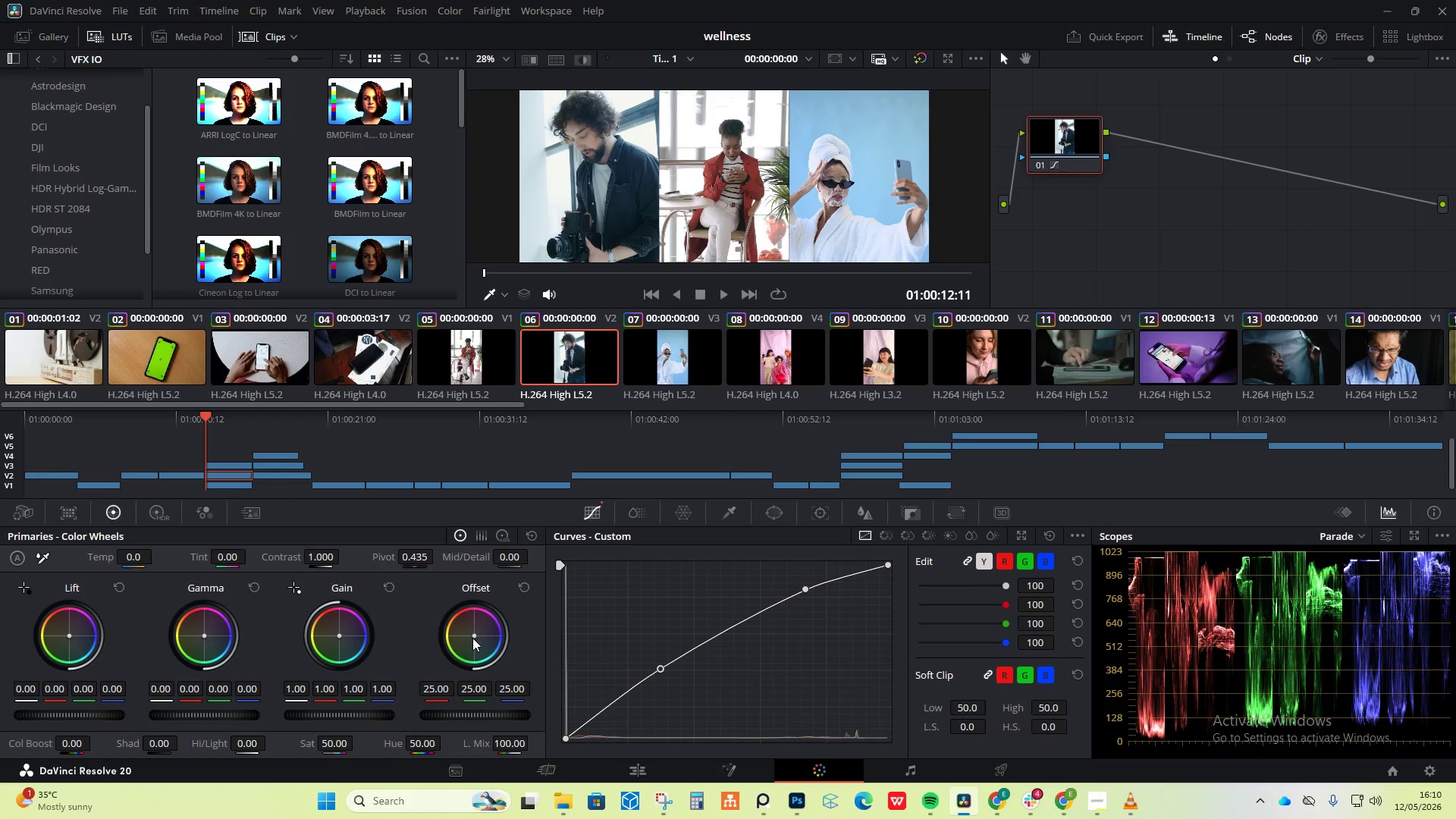 
left_click_drag(start_coordinate=[475, 633], to_coordinate=[497, 629])
 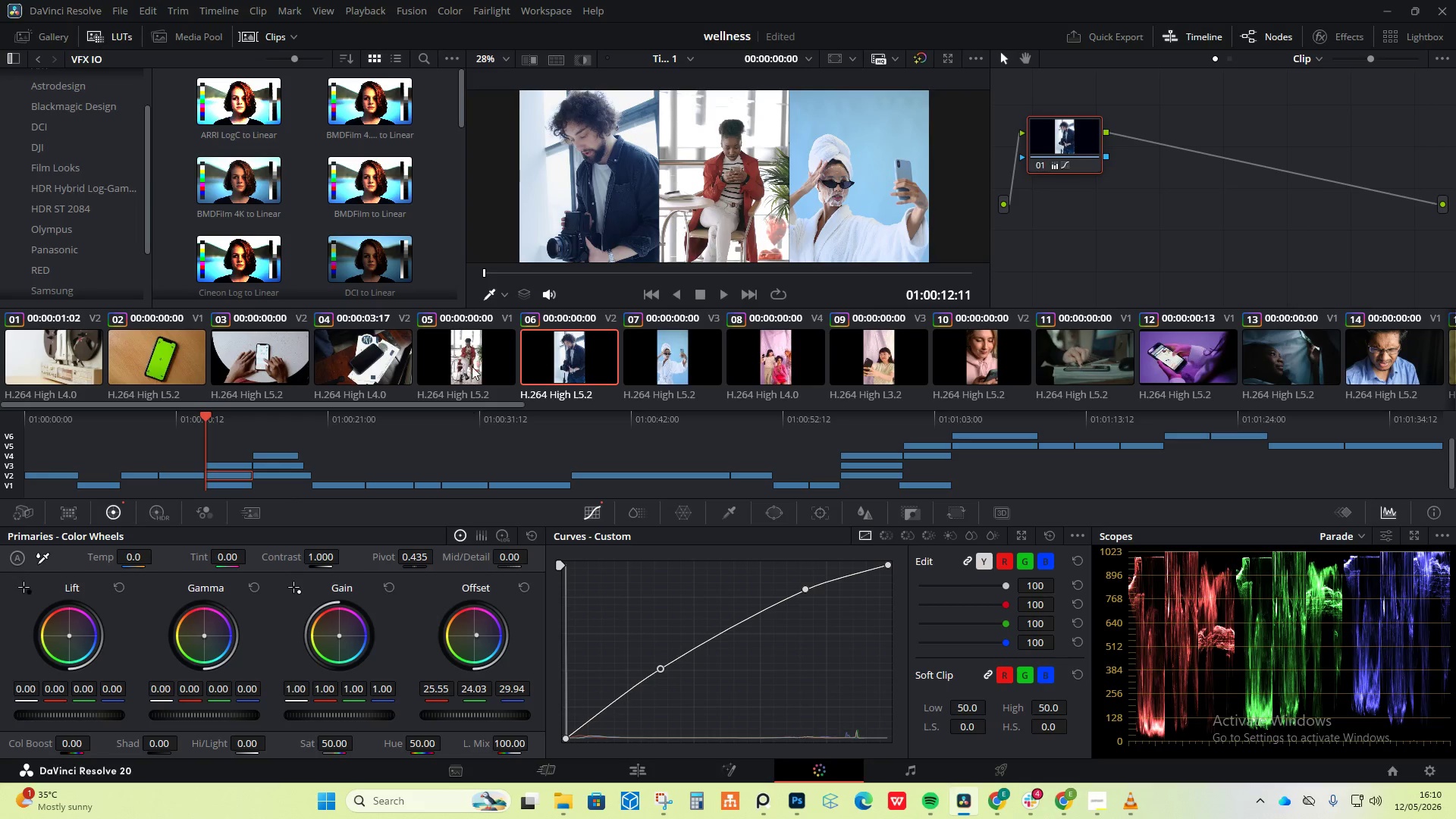 
left_click([472, 366])
 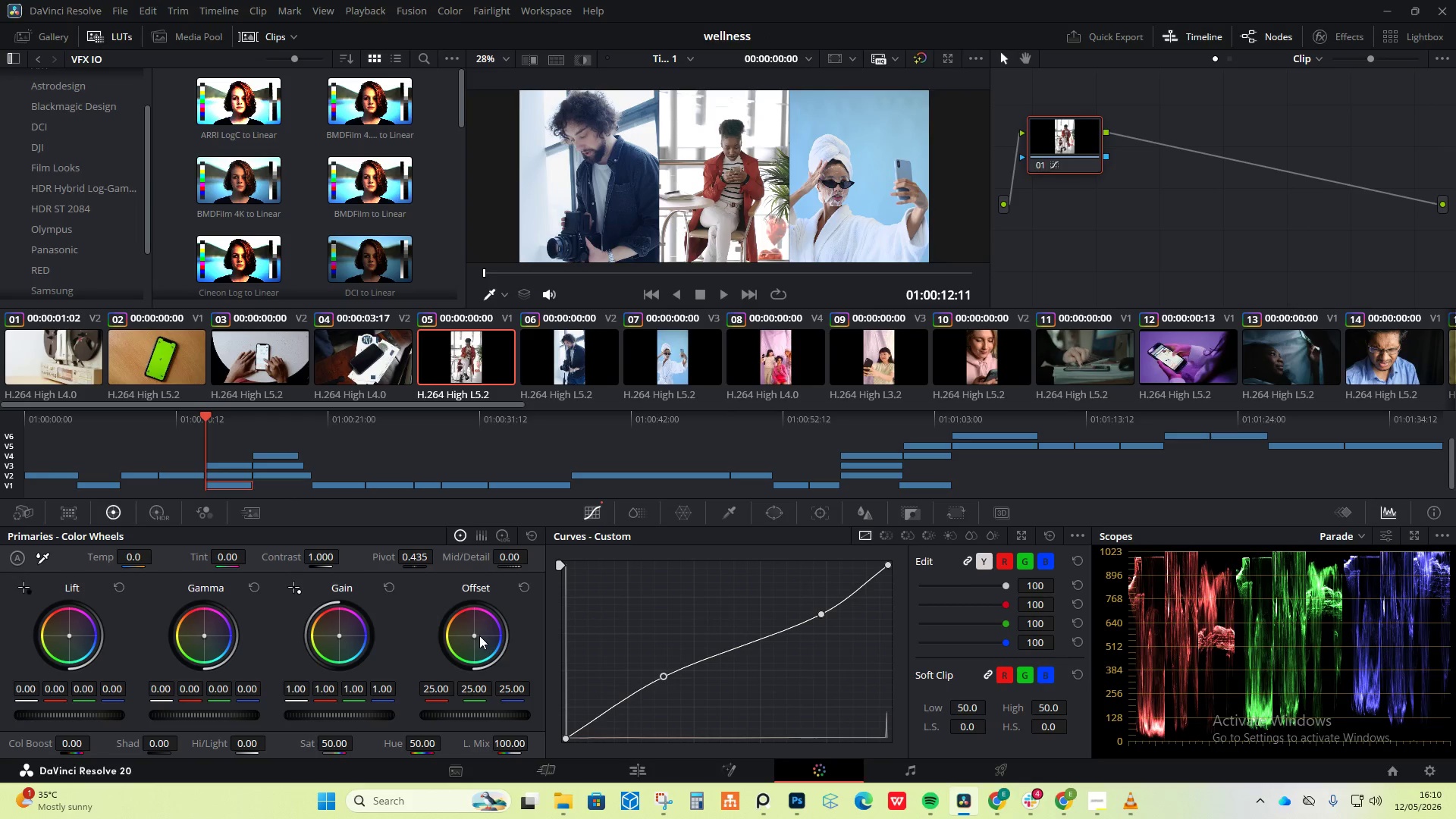 
left_click_drag(start_coordinate=[475, 632], to_coordinate=[507, 629])
 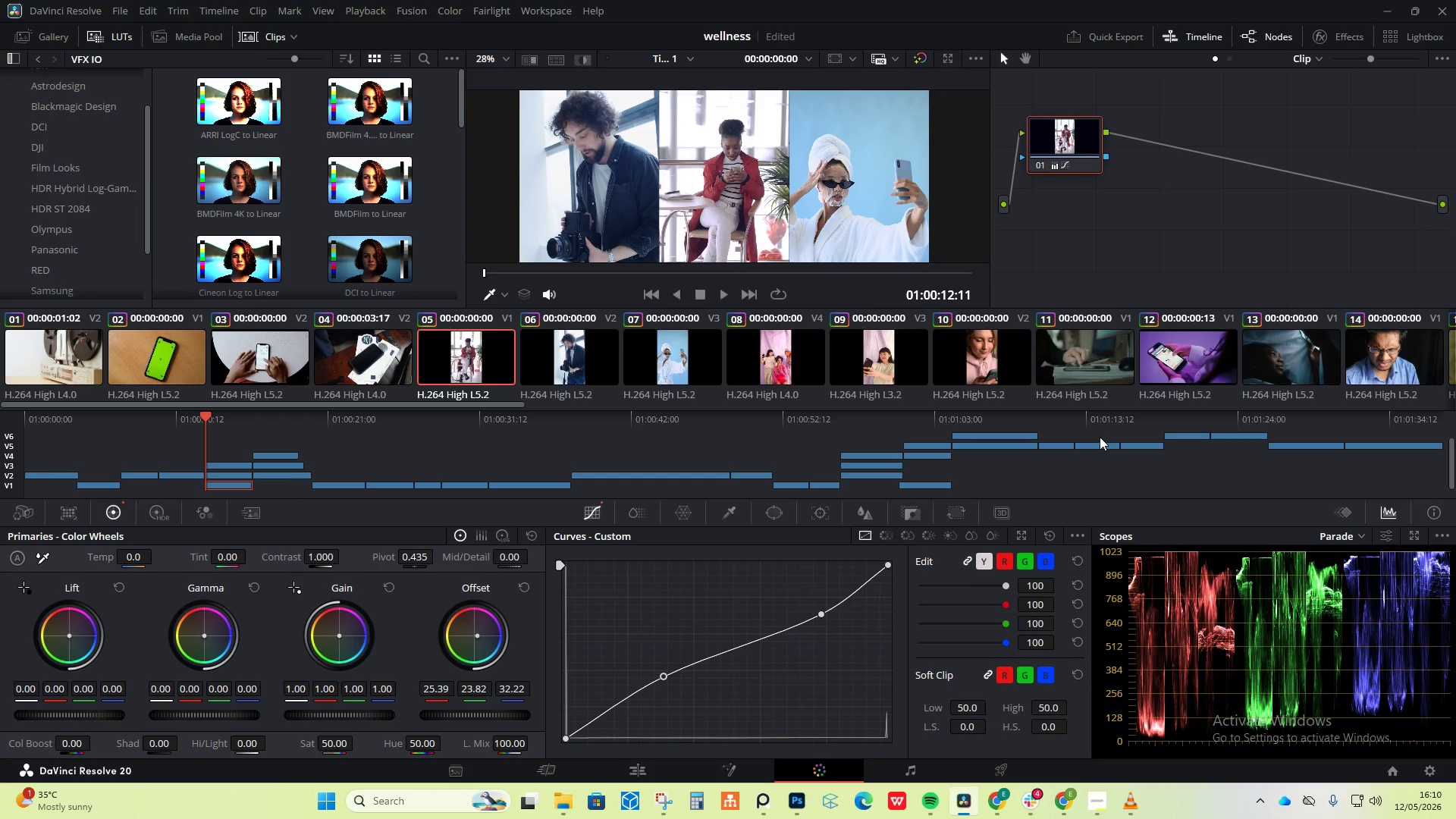 
wait(10.08)
 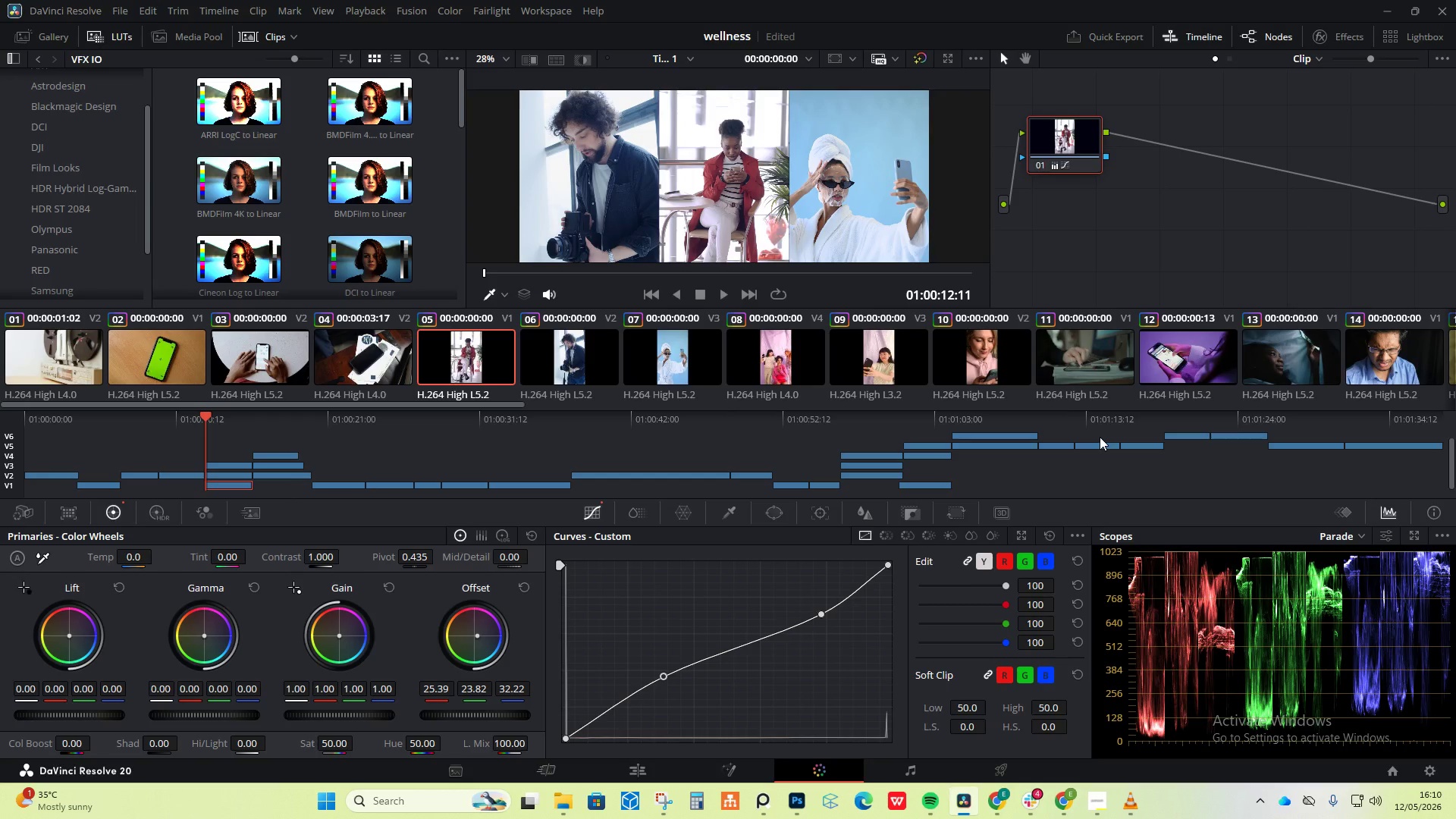 
left_click_drag(start_coordinate=[558, 562], to_coordinate=[557, 551])
 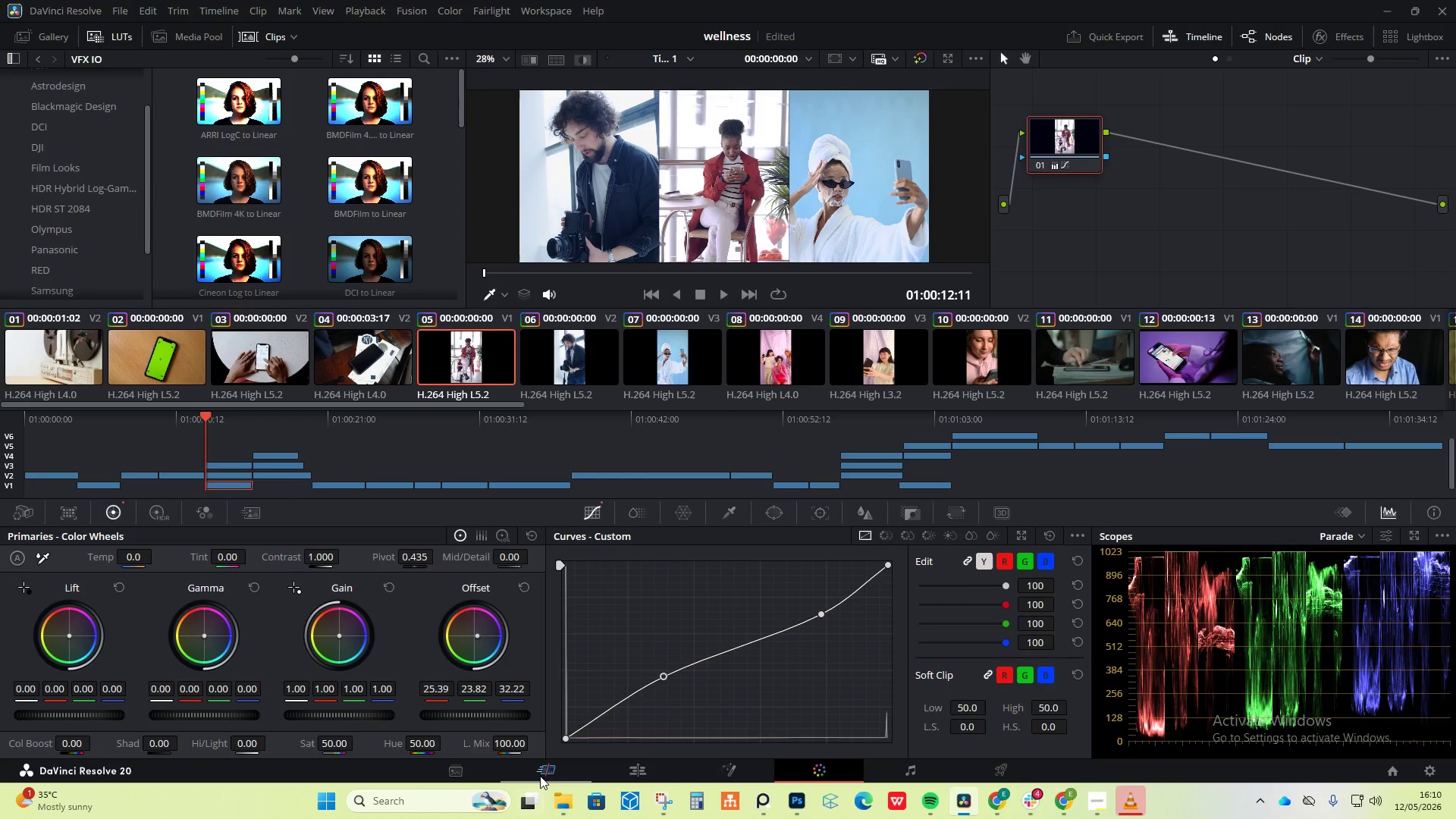 
left_click([649, 767])
 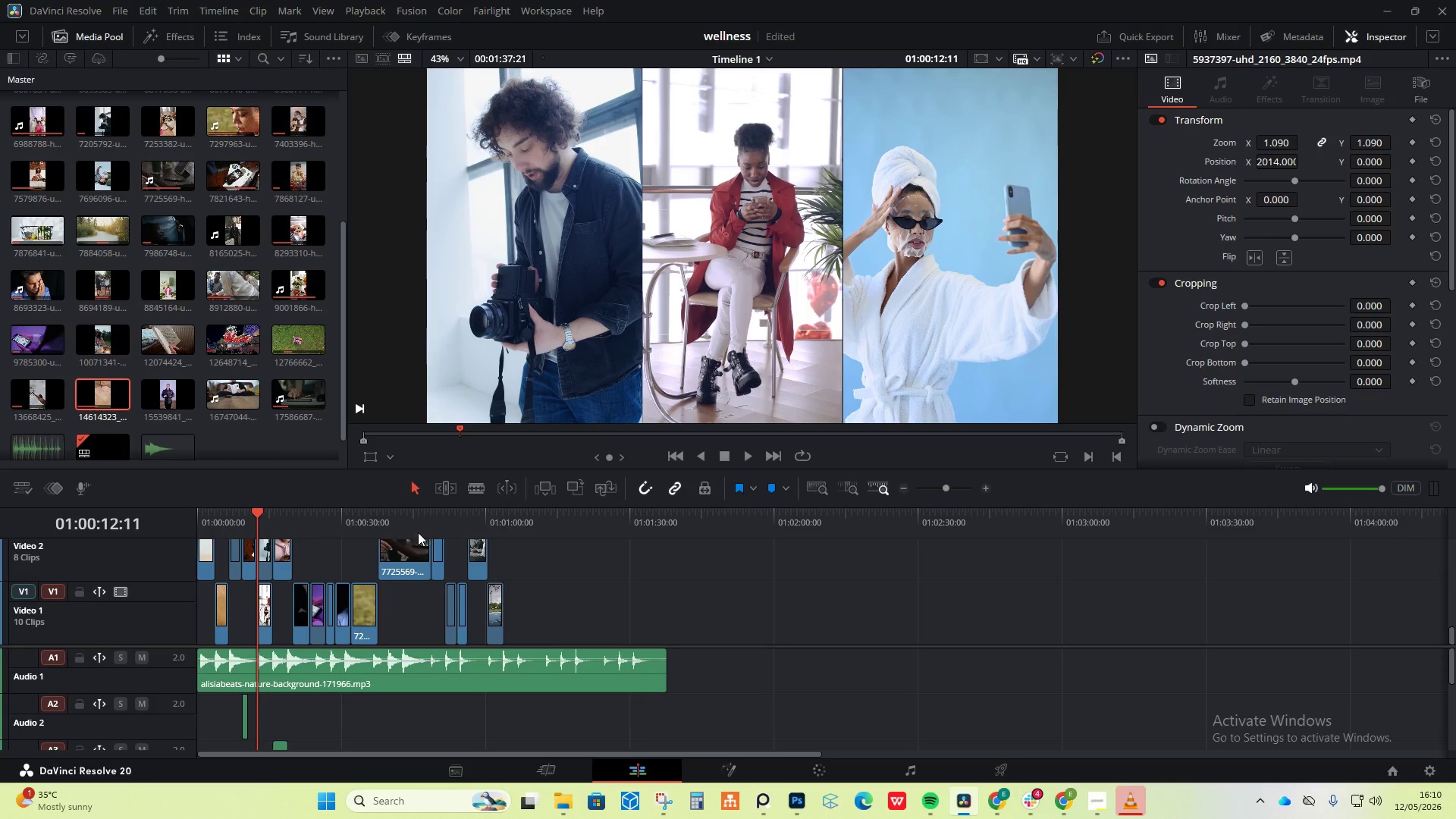 
left_click_drag(start_coordinate=[406, 516], to_coordinate=[471, 516])
 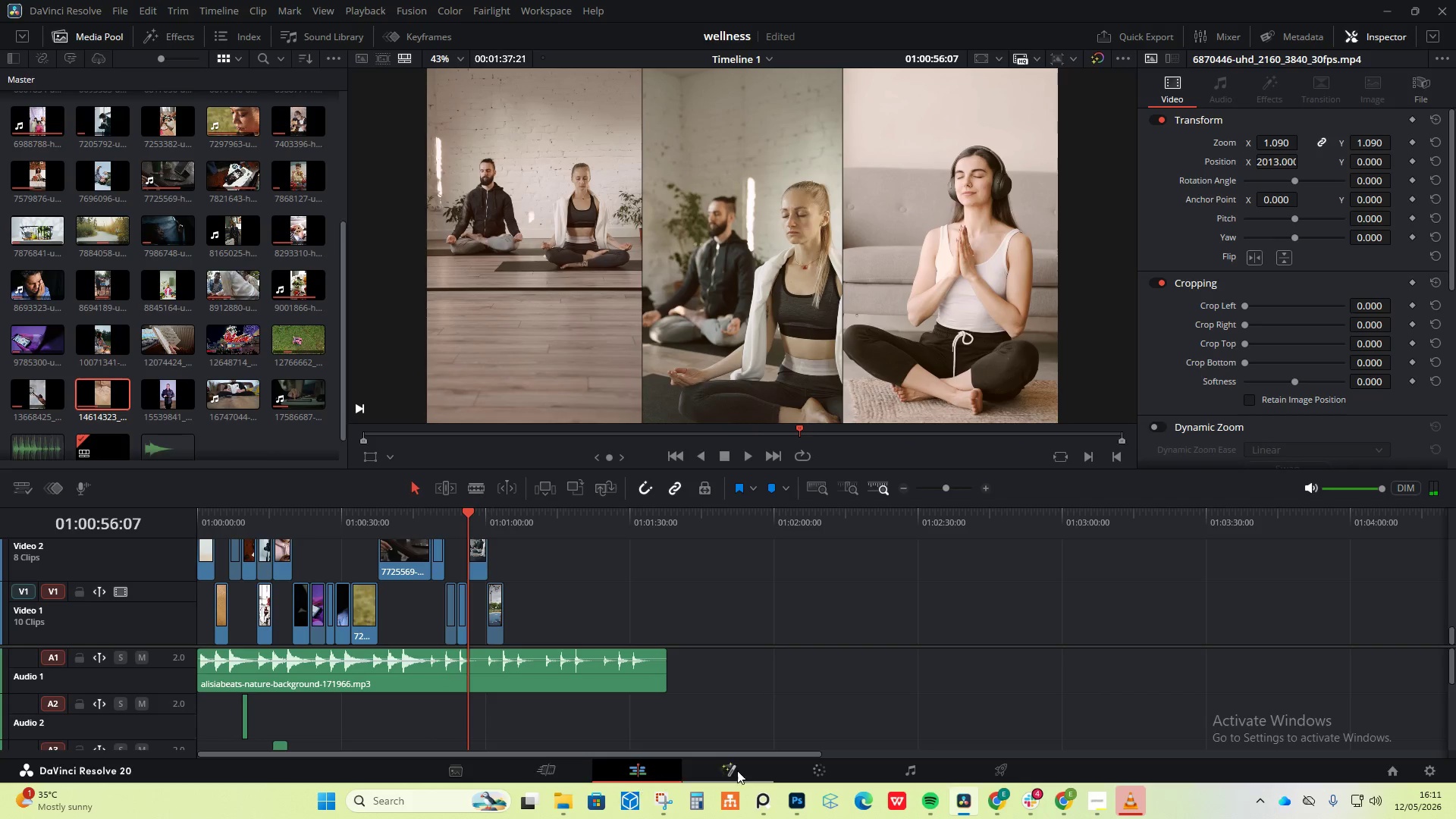 
hold_key(key=AltLeft, duration=2.12)
scroll: coordinate [369, 666], scroll_direction: up, amount: 15.0
 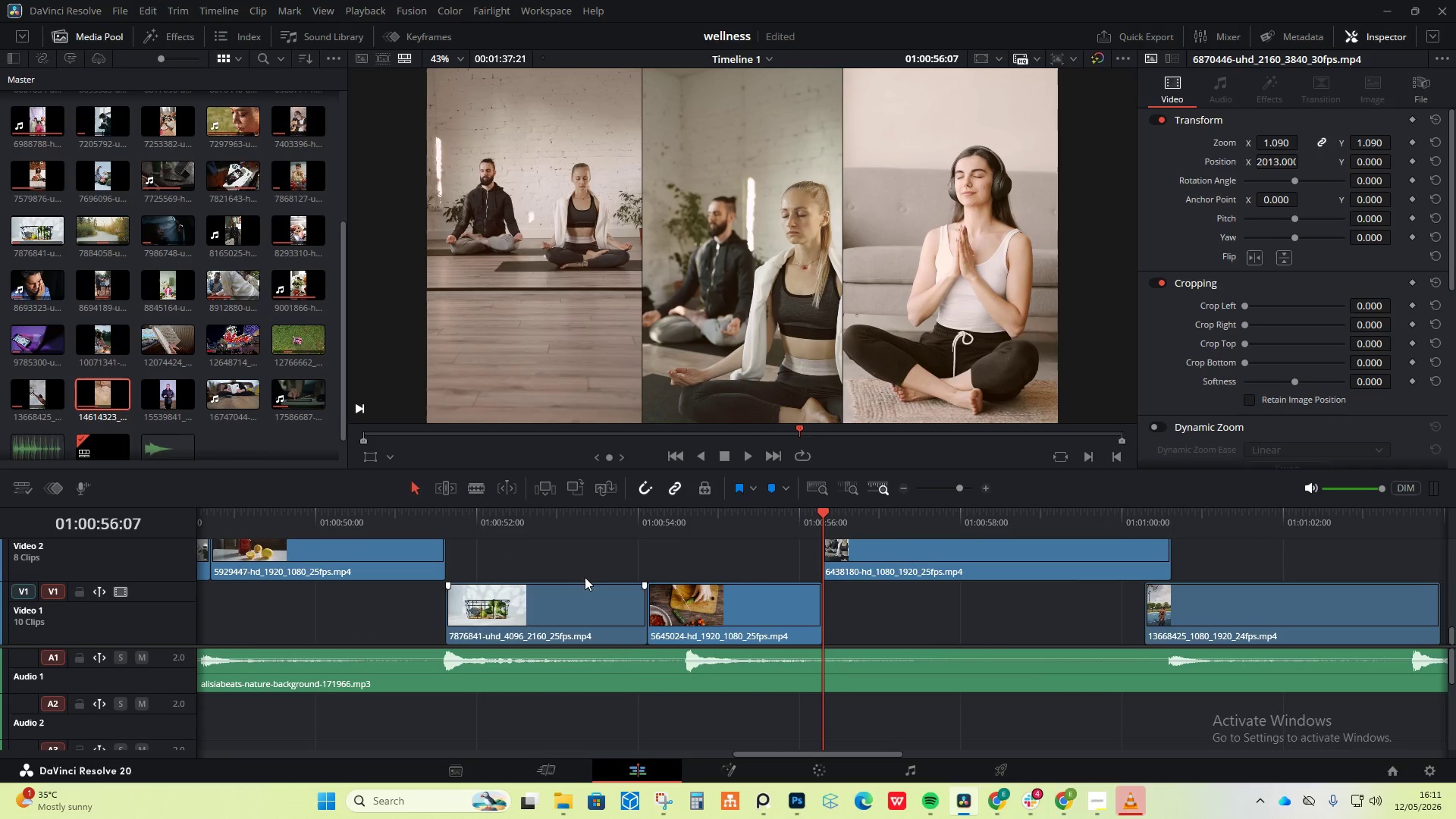 
scroll: coordinate [700, 553], scroll_direction: down, amount: 7.0
 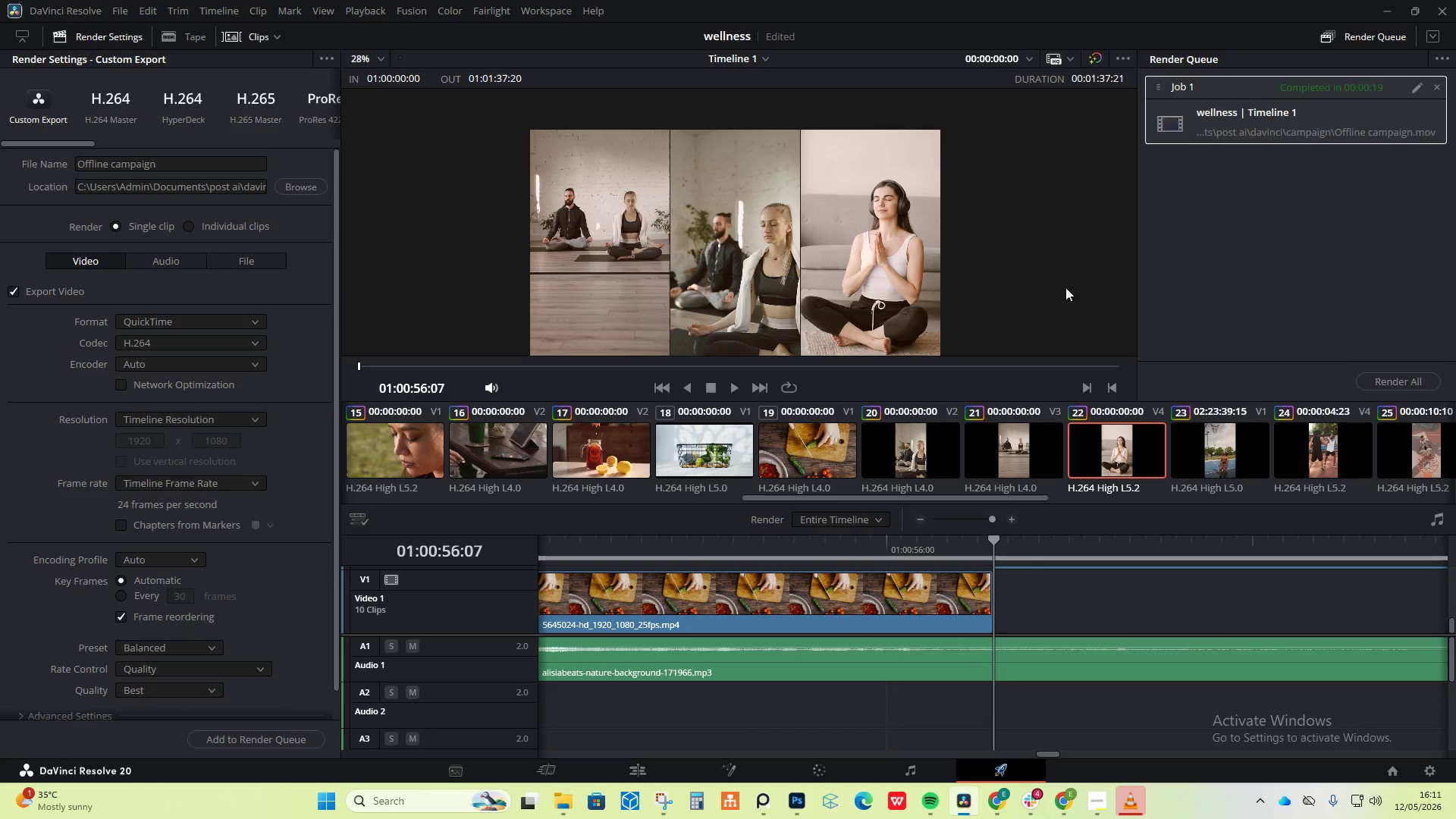 
left_click([1439, 85])
 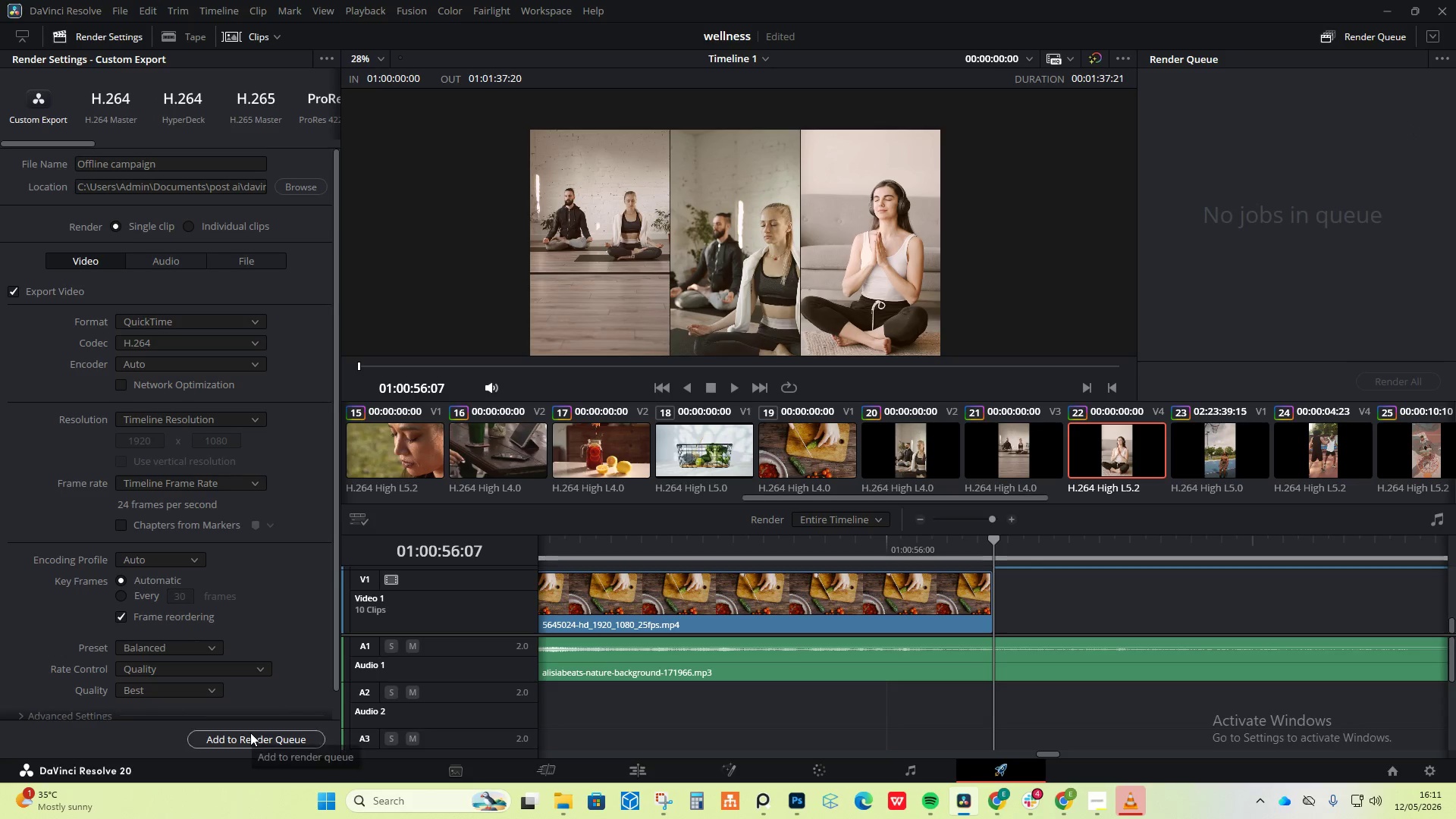 
scroll: coordinate [282, 274], scroll_direction: down, amount: 2.0
 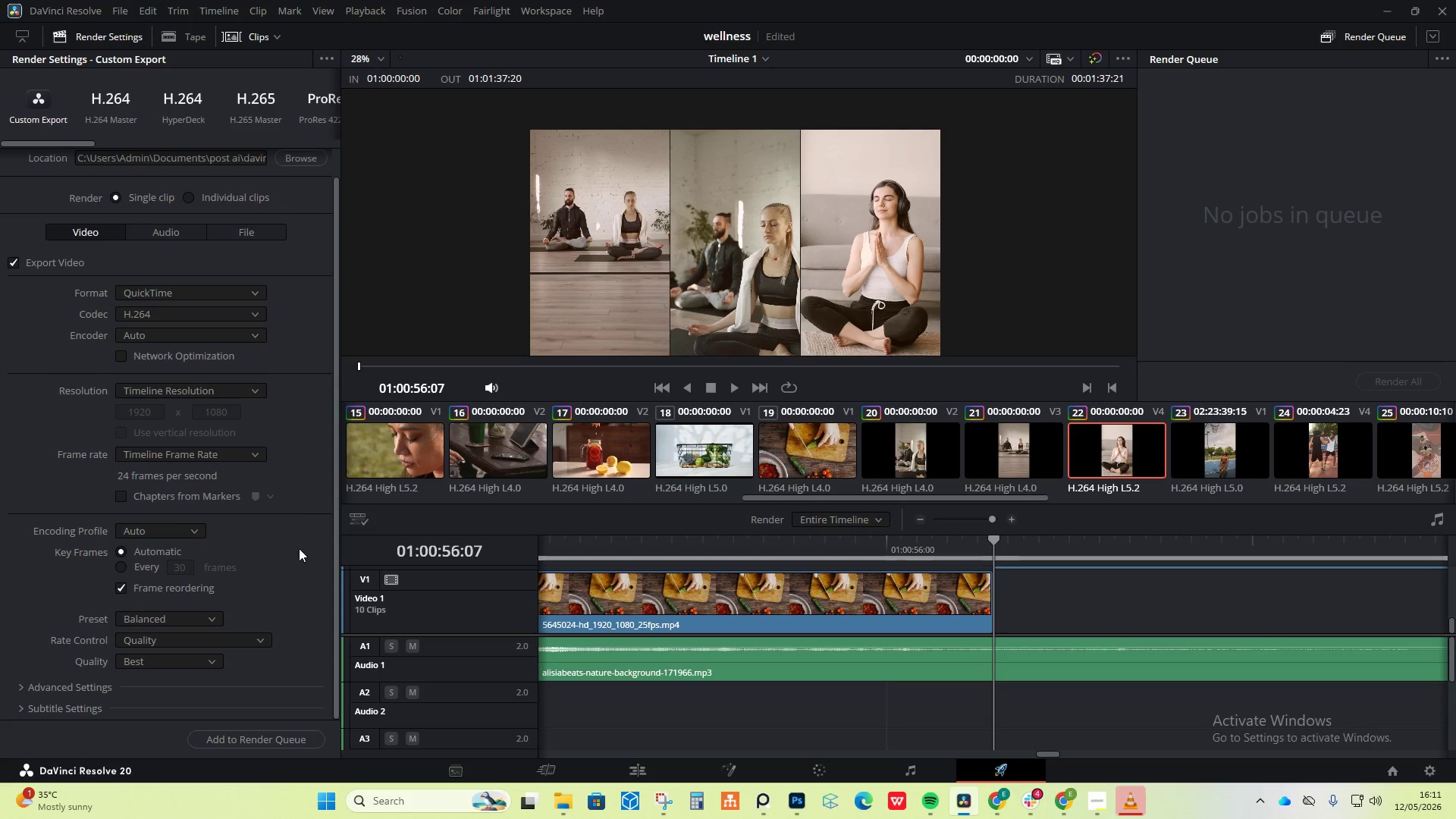 
left_click([218, 617])
 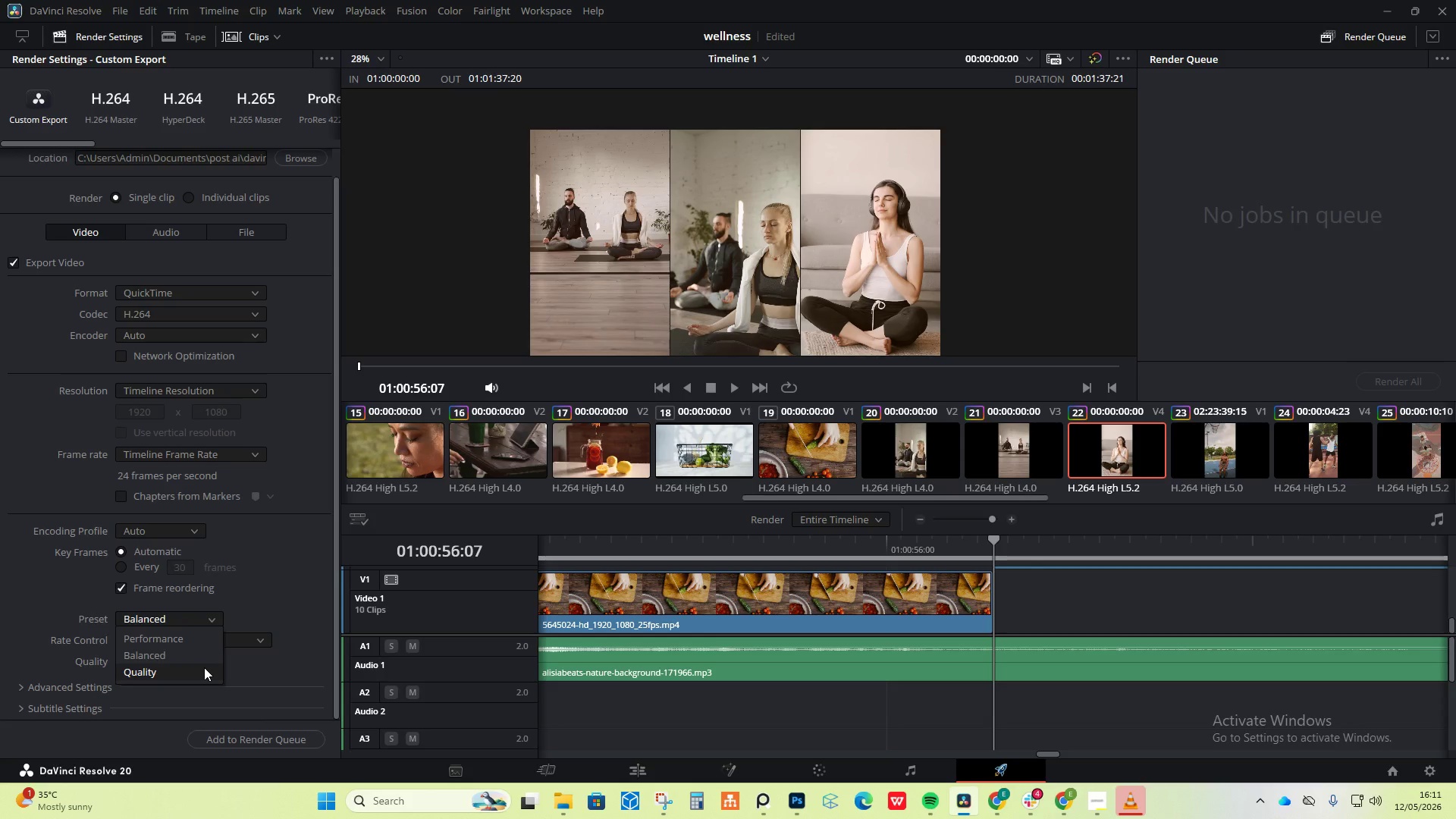 
left_click([204, 667])
 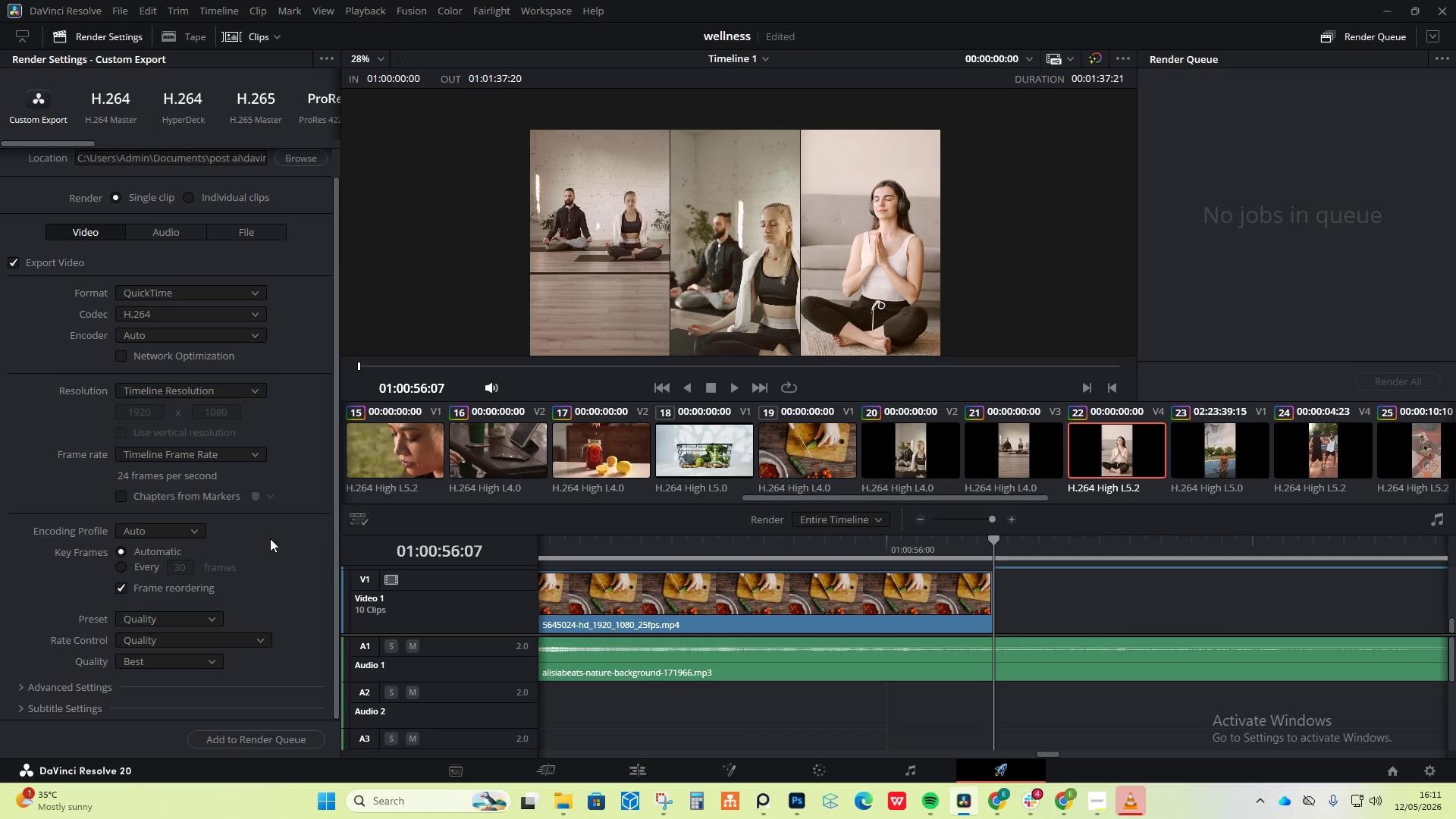 
scroll: coordinate [261, 545], scroll_direction: down, amount: 2.0
 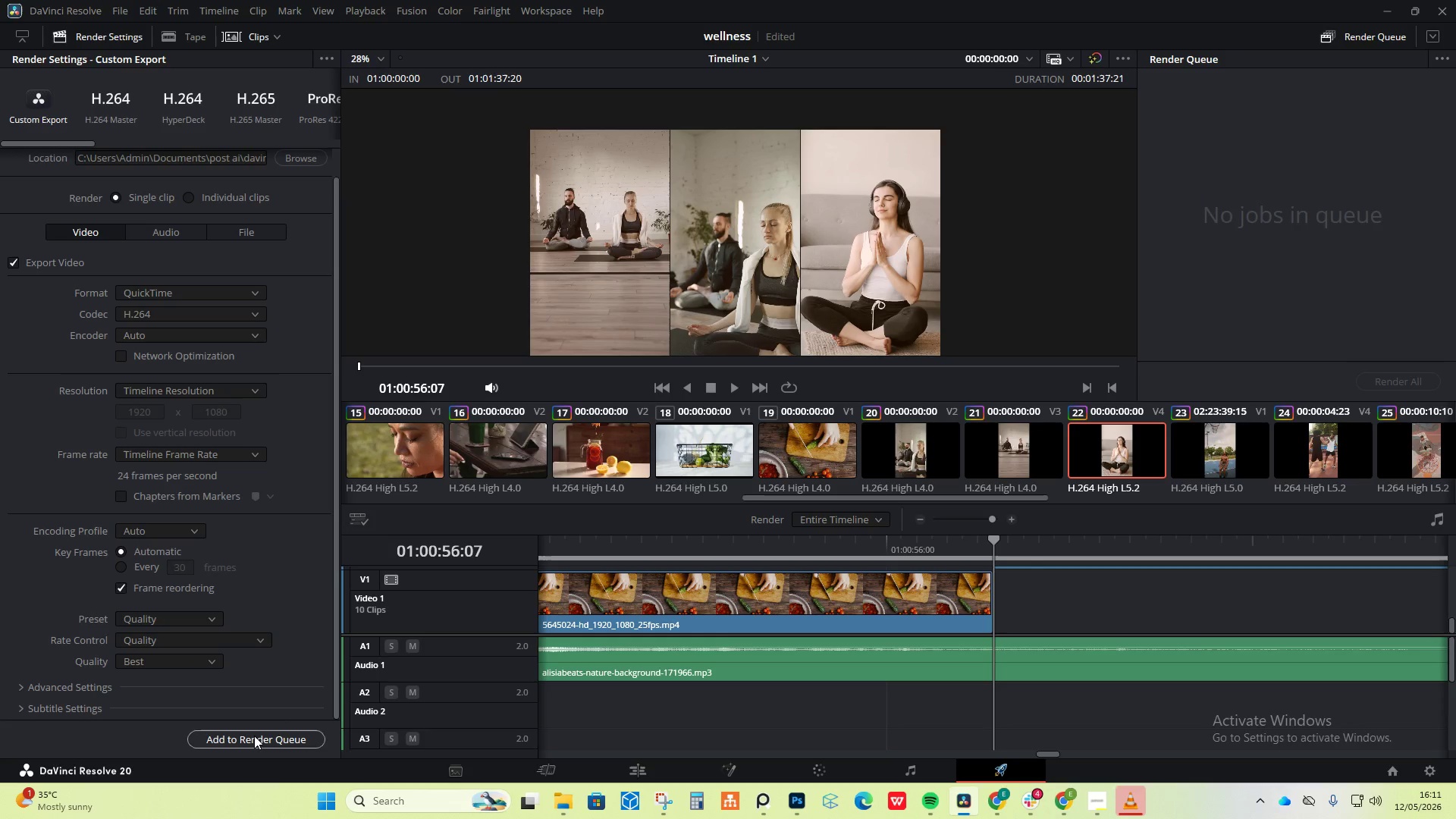 
left_click([254, 738])
 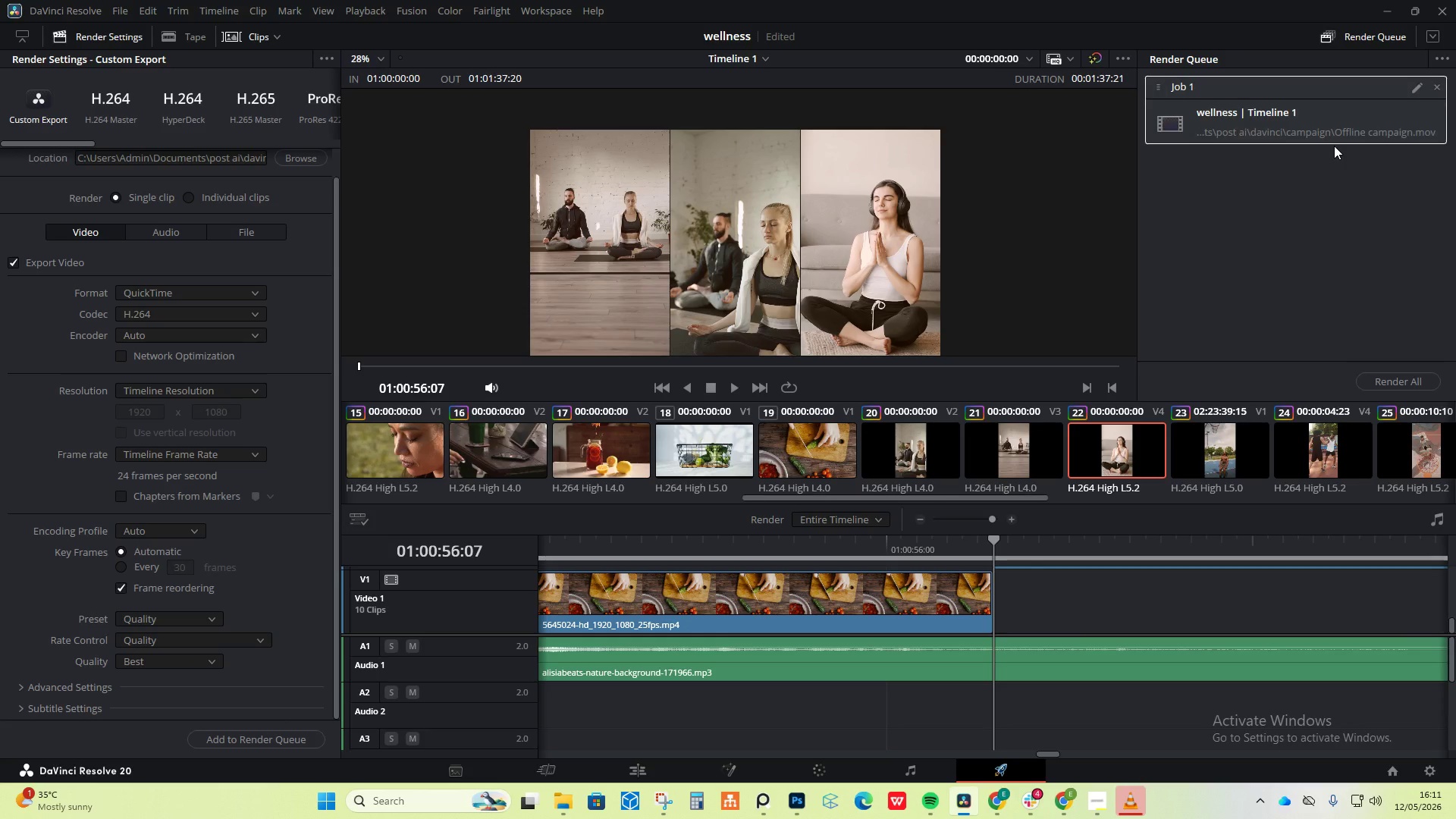 
wait(5.16)
 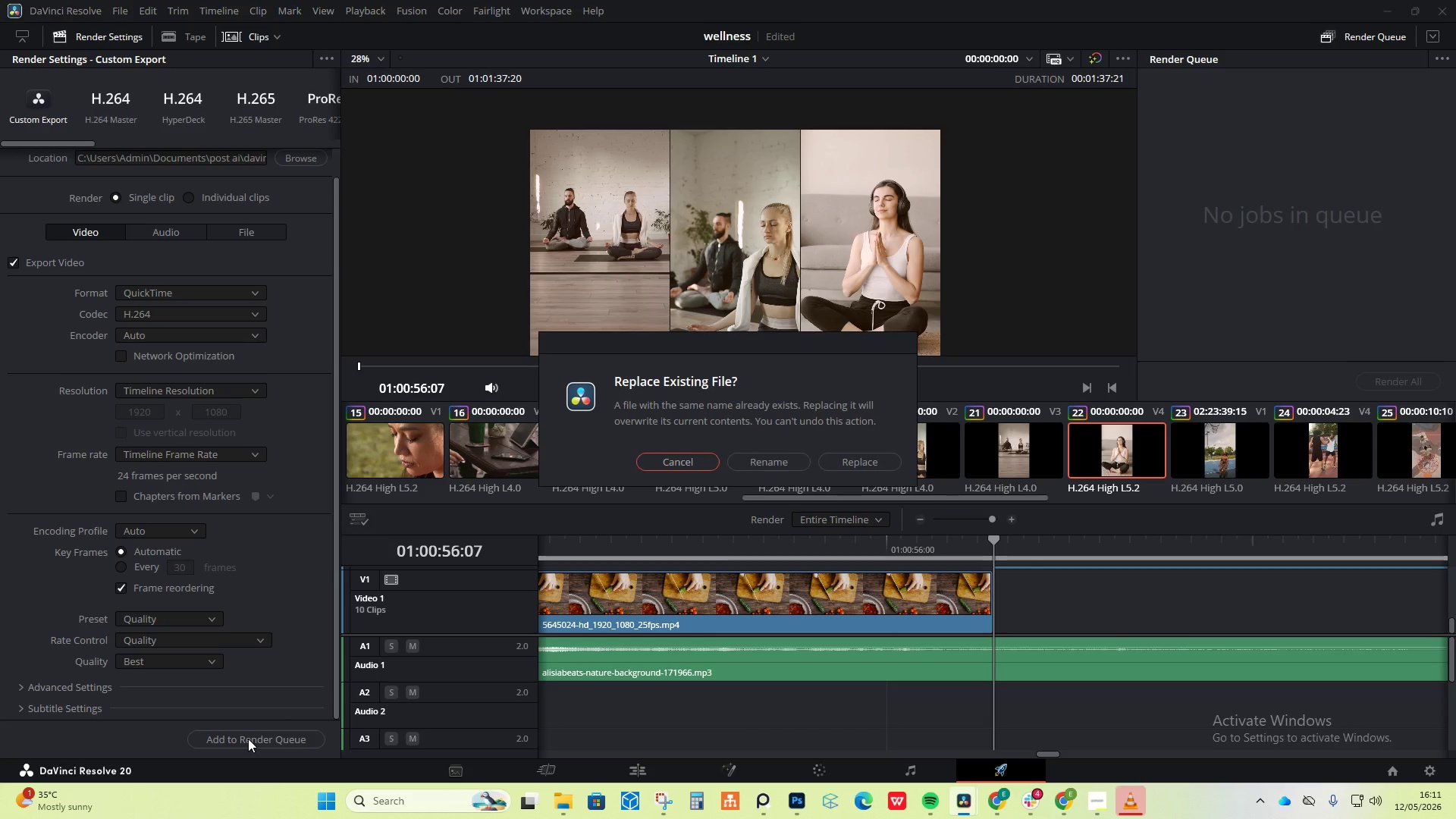 
left_click([1394, 378])
 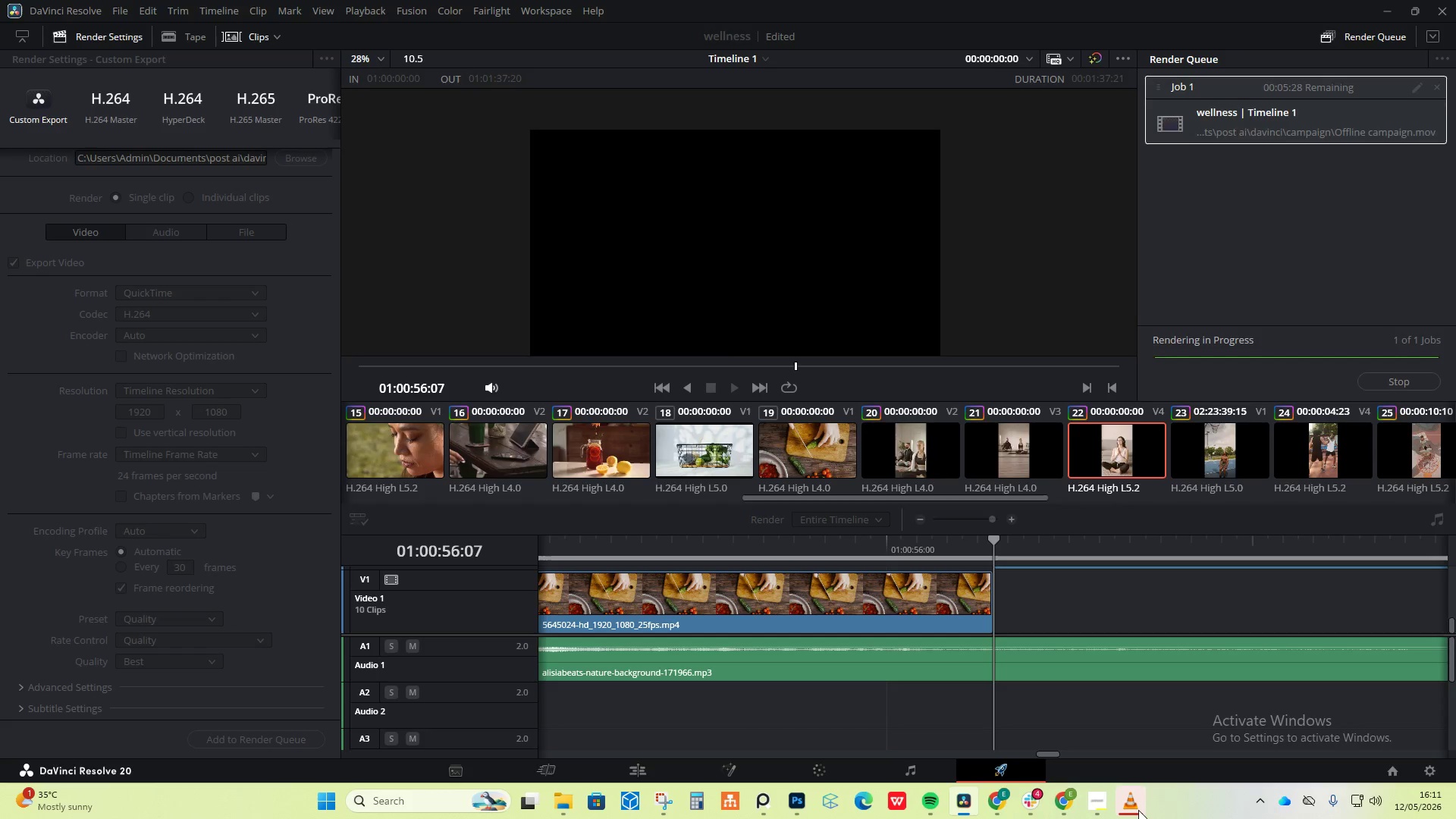 
left_click([1139, 811])
 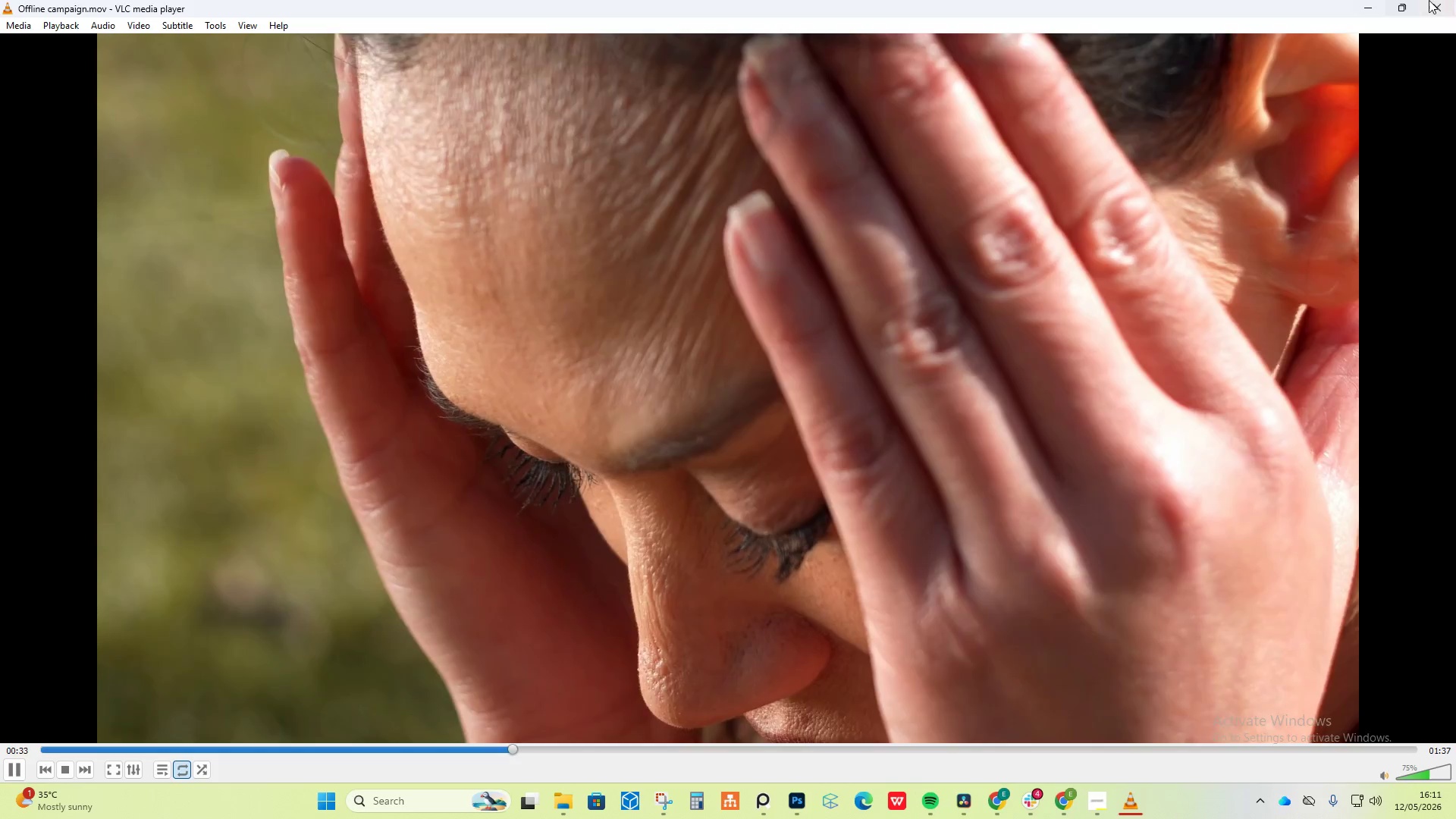 
left_click([1443, 0])
 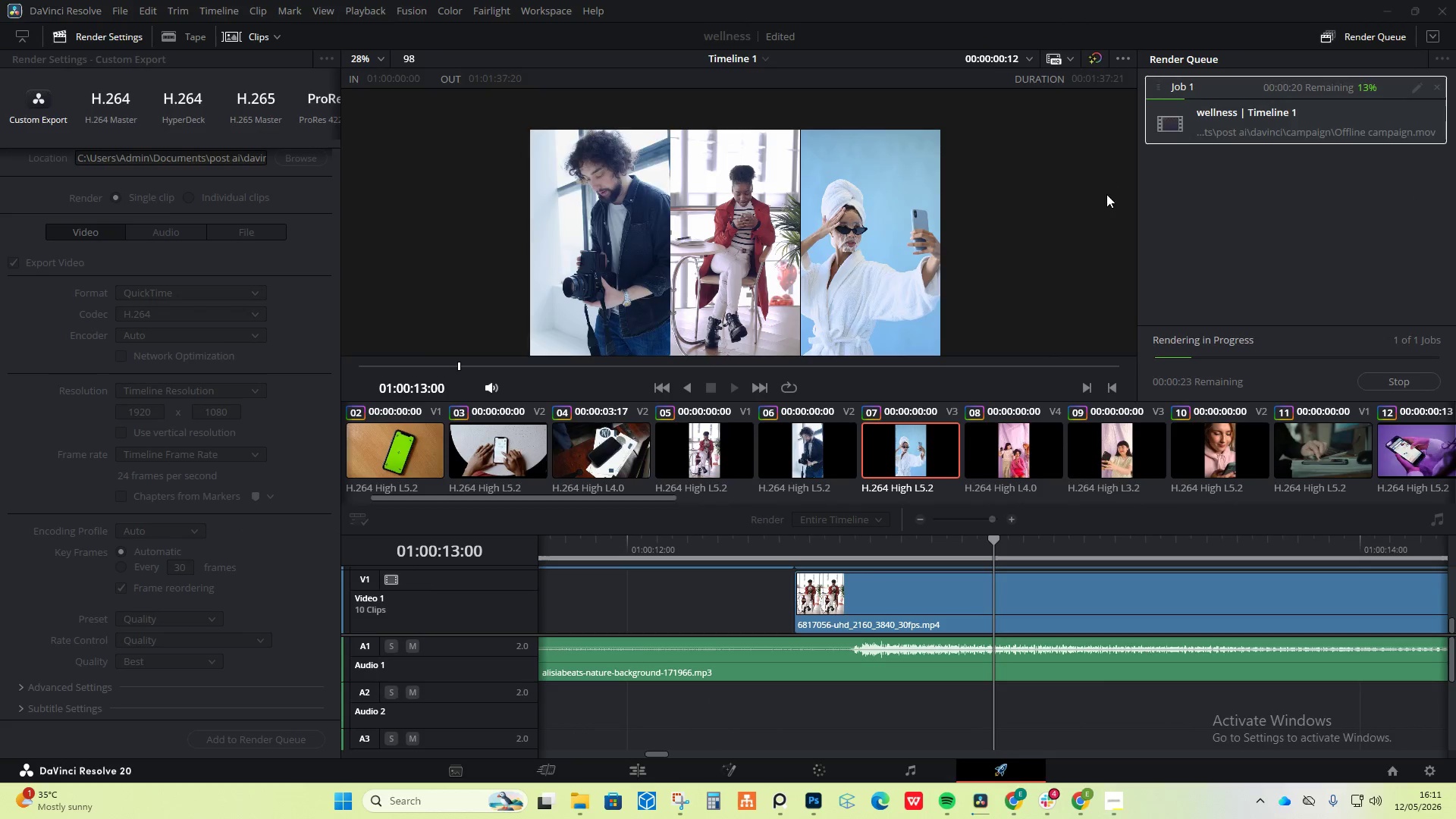 
left_click([1126, 793])